 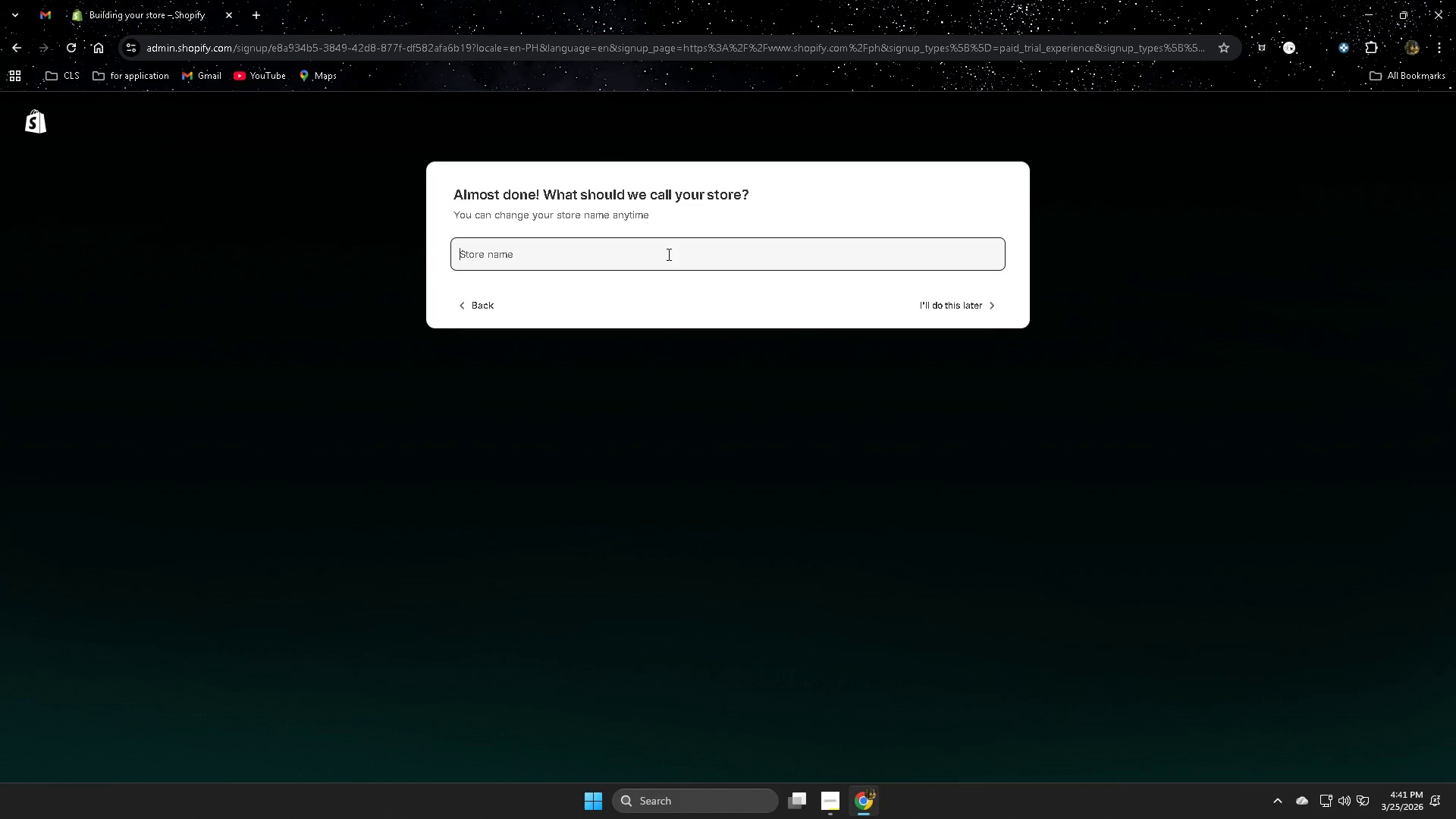 
key(Control+ControlLeft)
 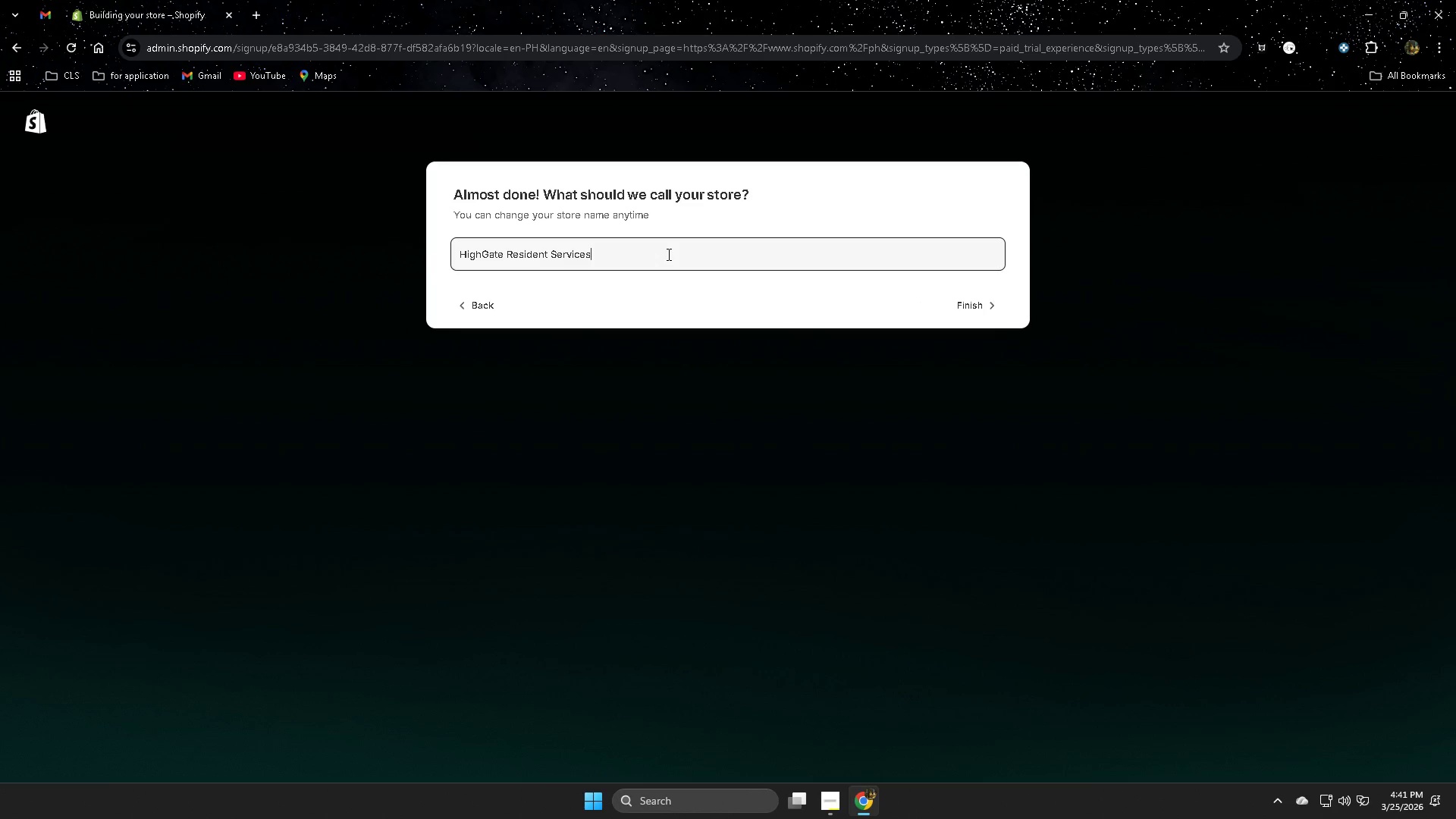 
key(Control+V)
 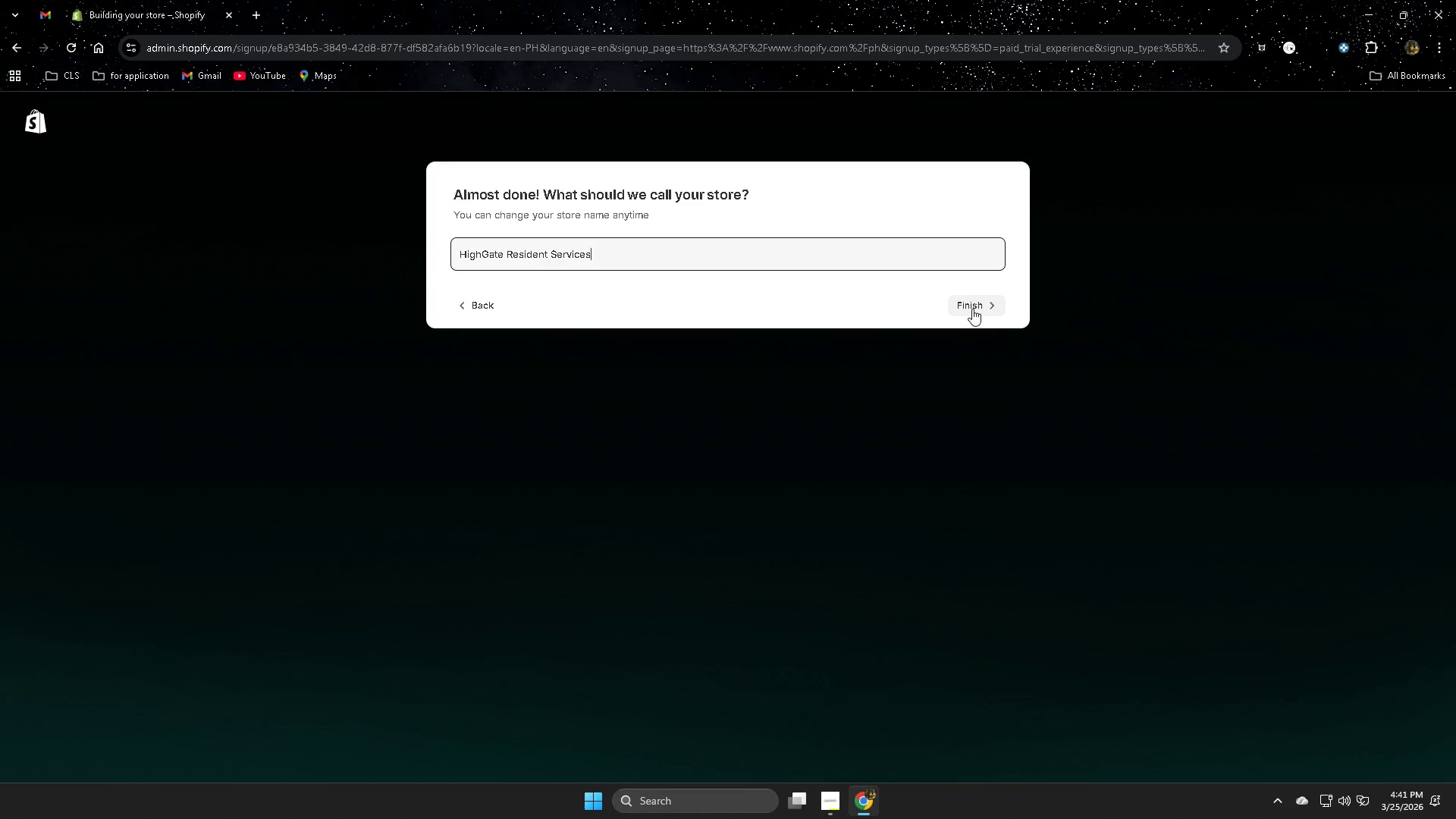 
left_click([972, 309])
 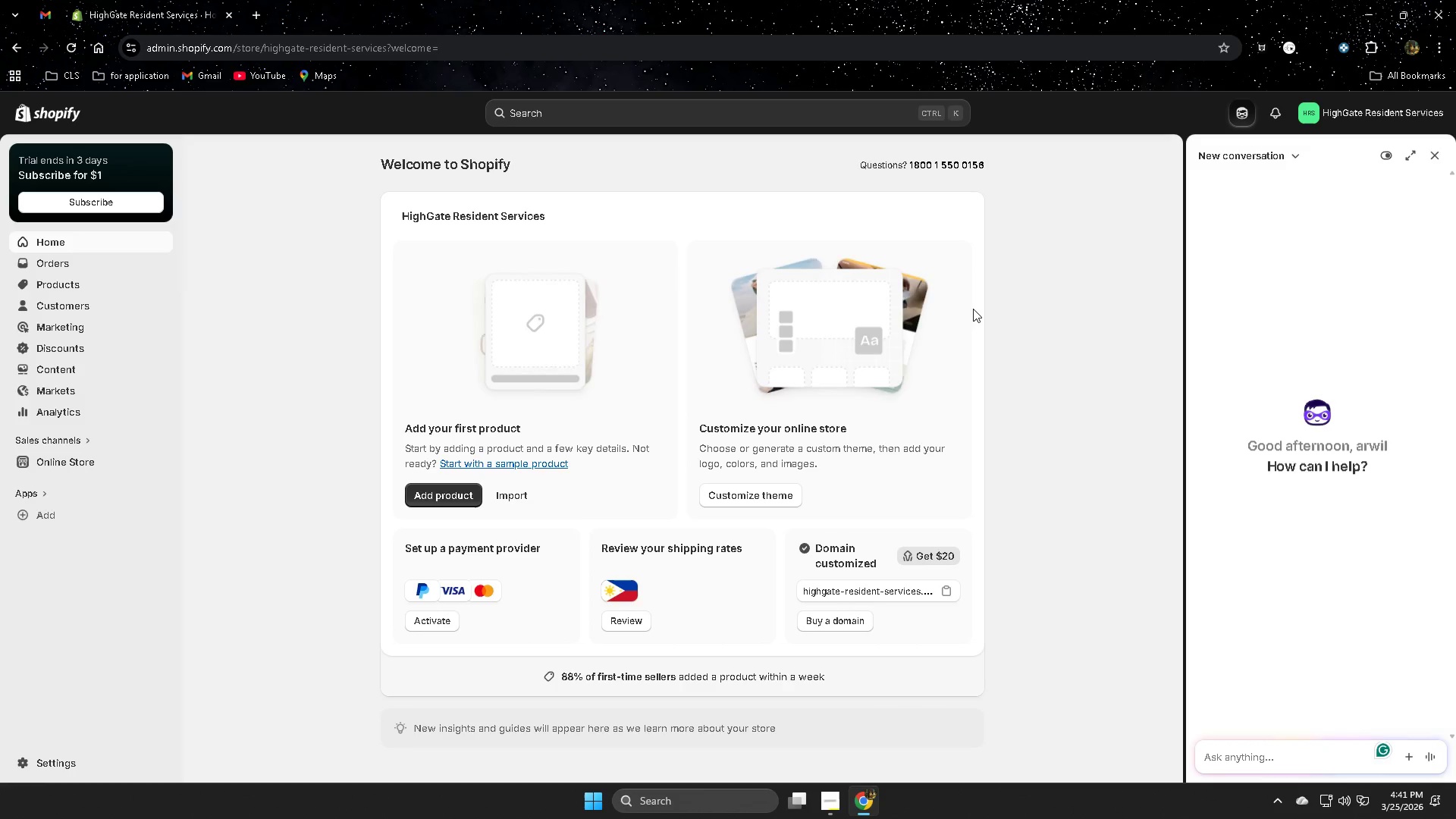 
wait(17.19)
 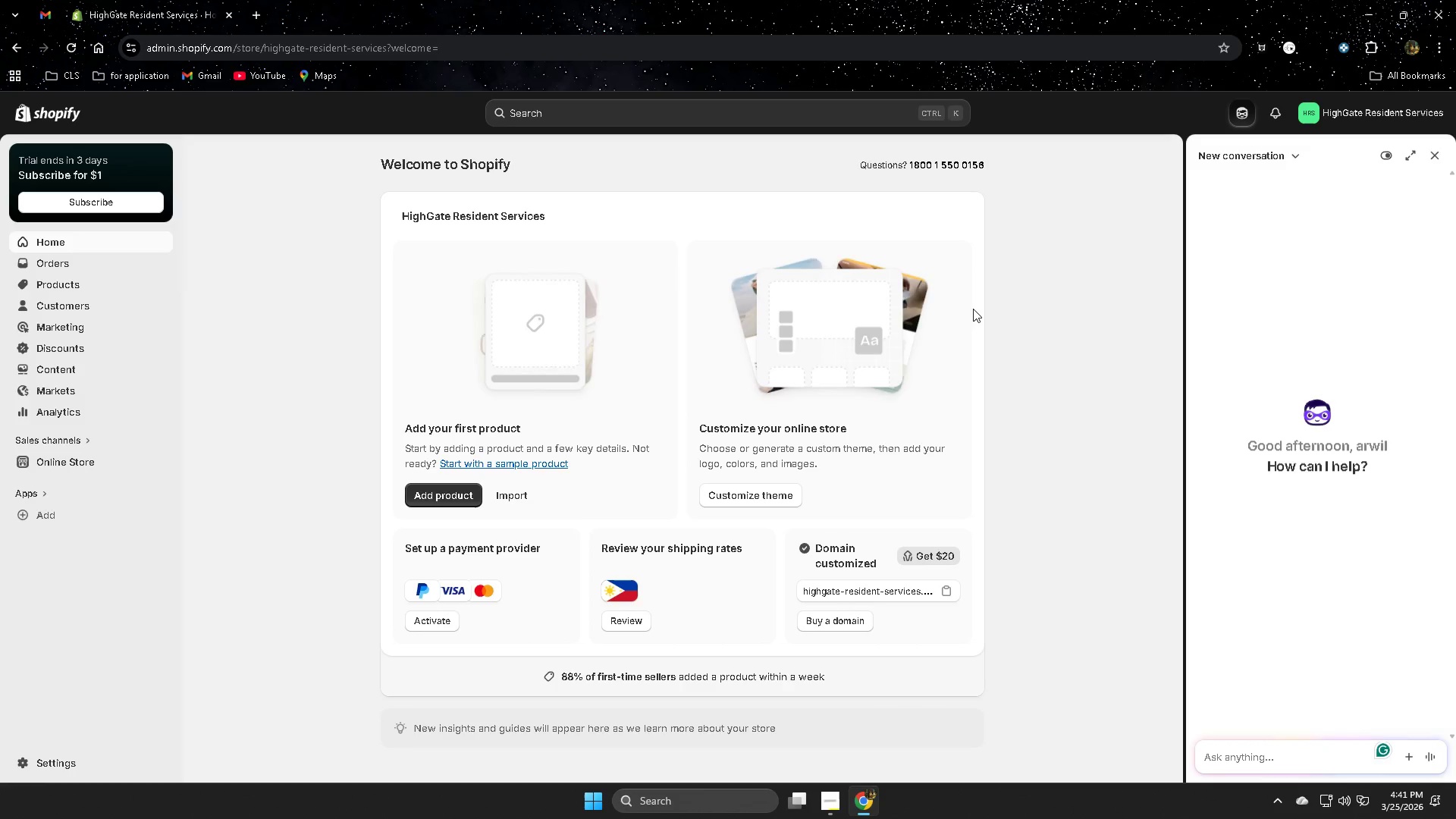 
left_click([64, 758])
 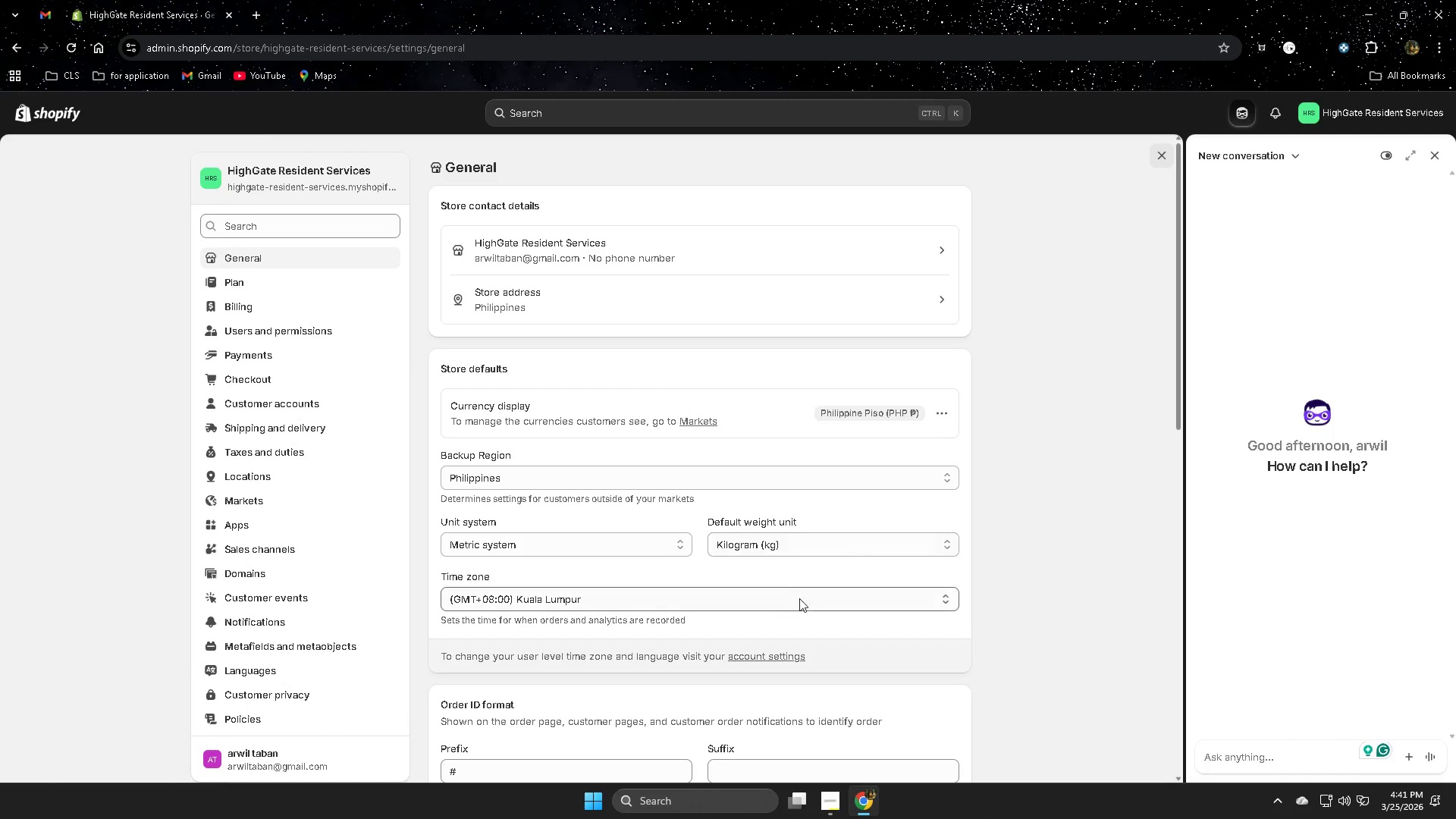 
left_click([945, 417])
 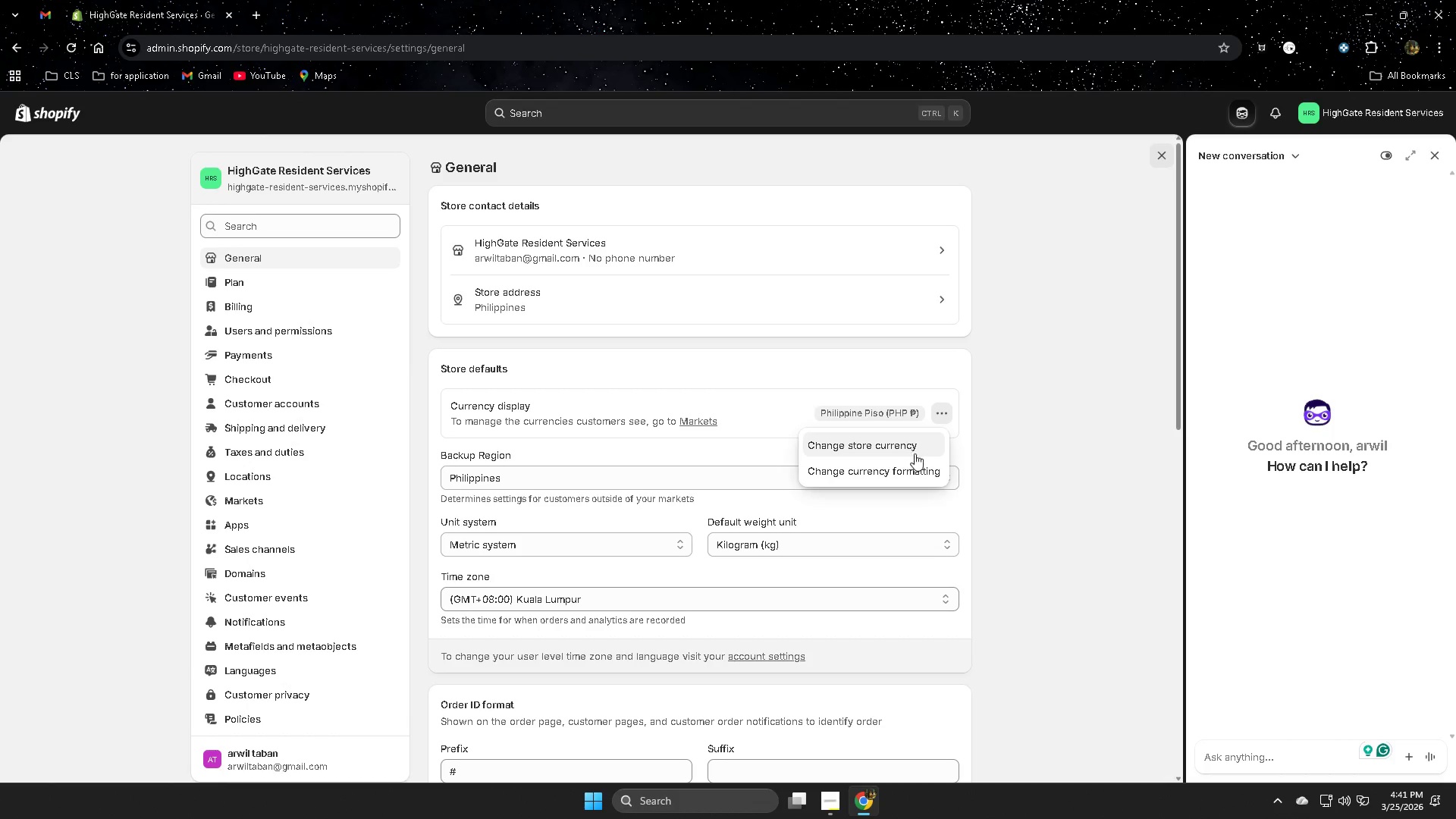 
left_click([916, 450])
 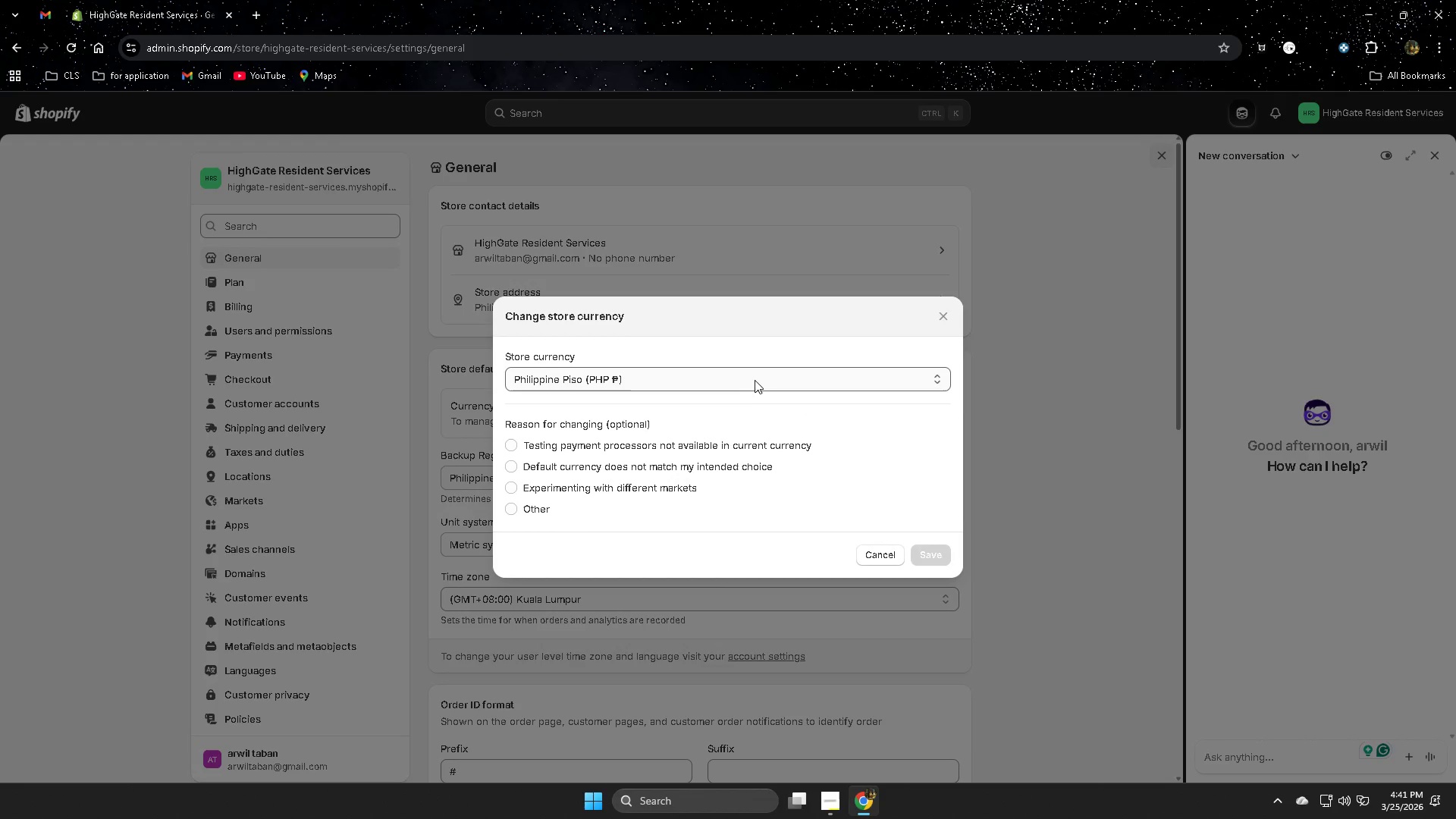 
left_click([756, 378])
 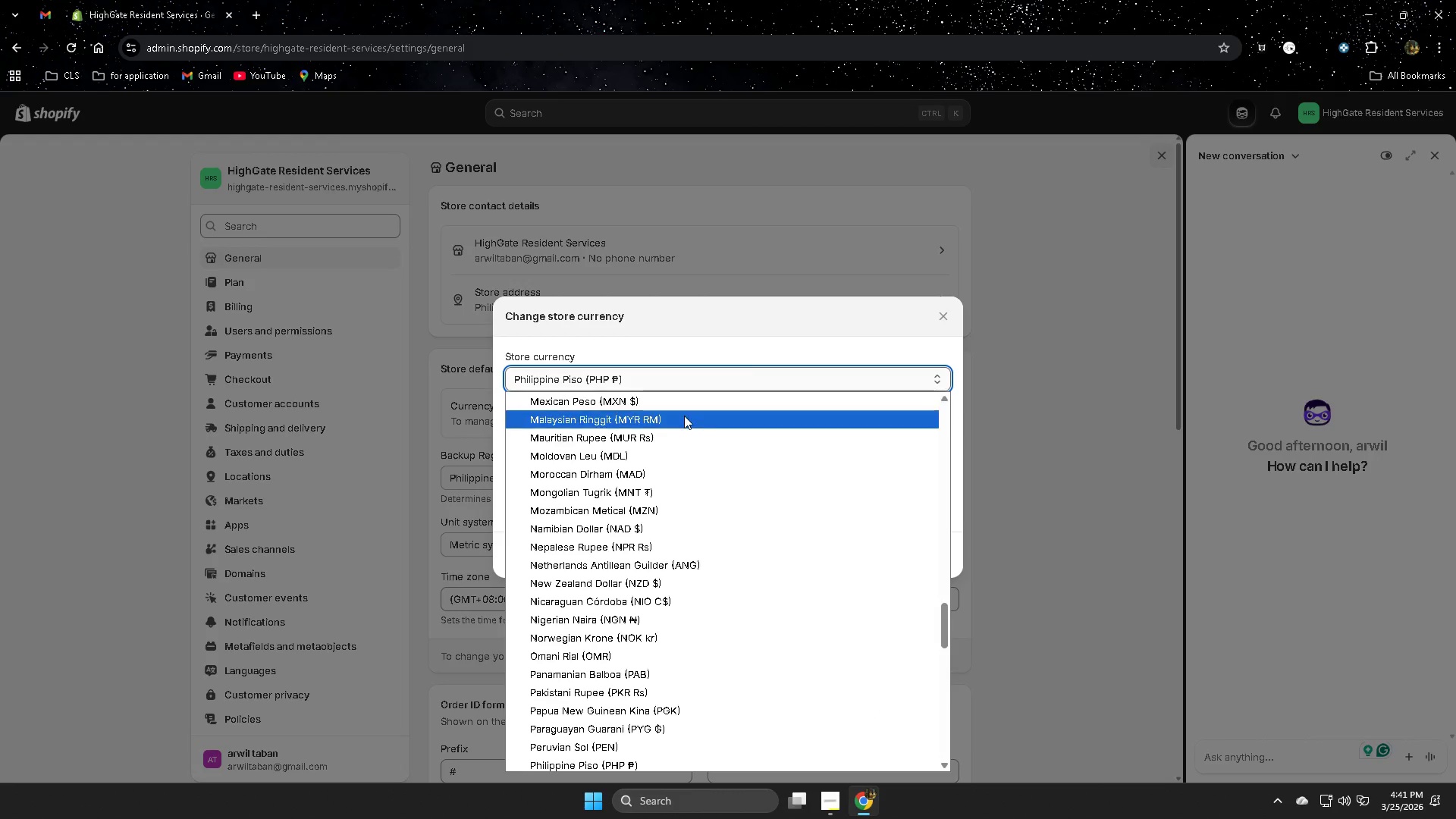 
scroll: coordinate [711, 415], scroll_direction: up, amount: 13.0
 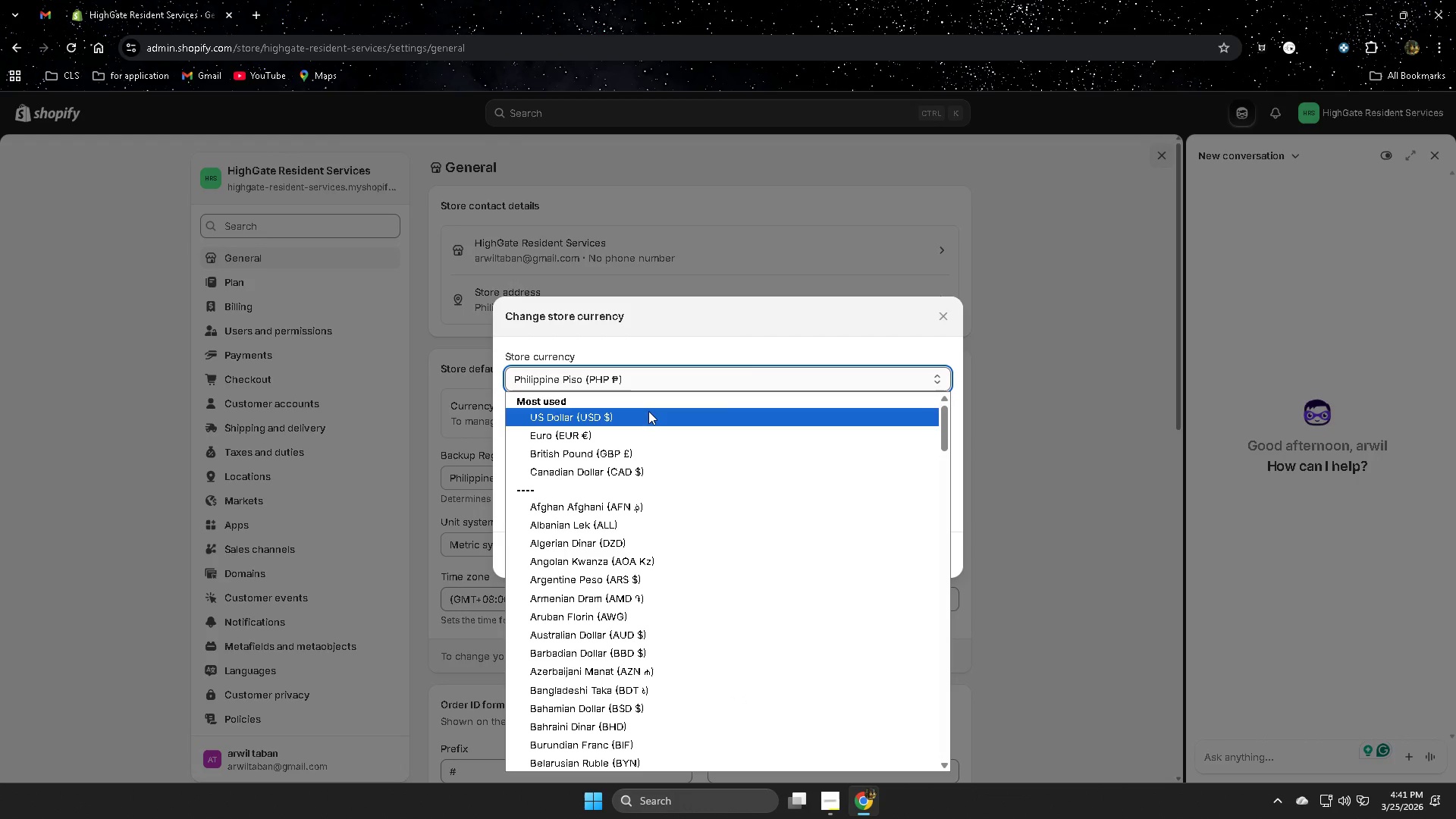 
left_click([648, 411])
 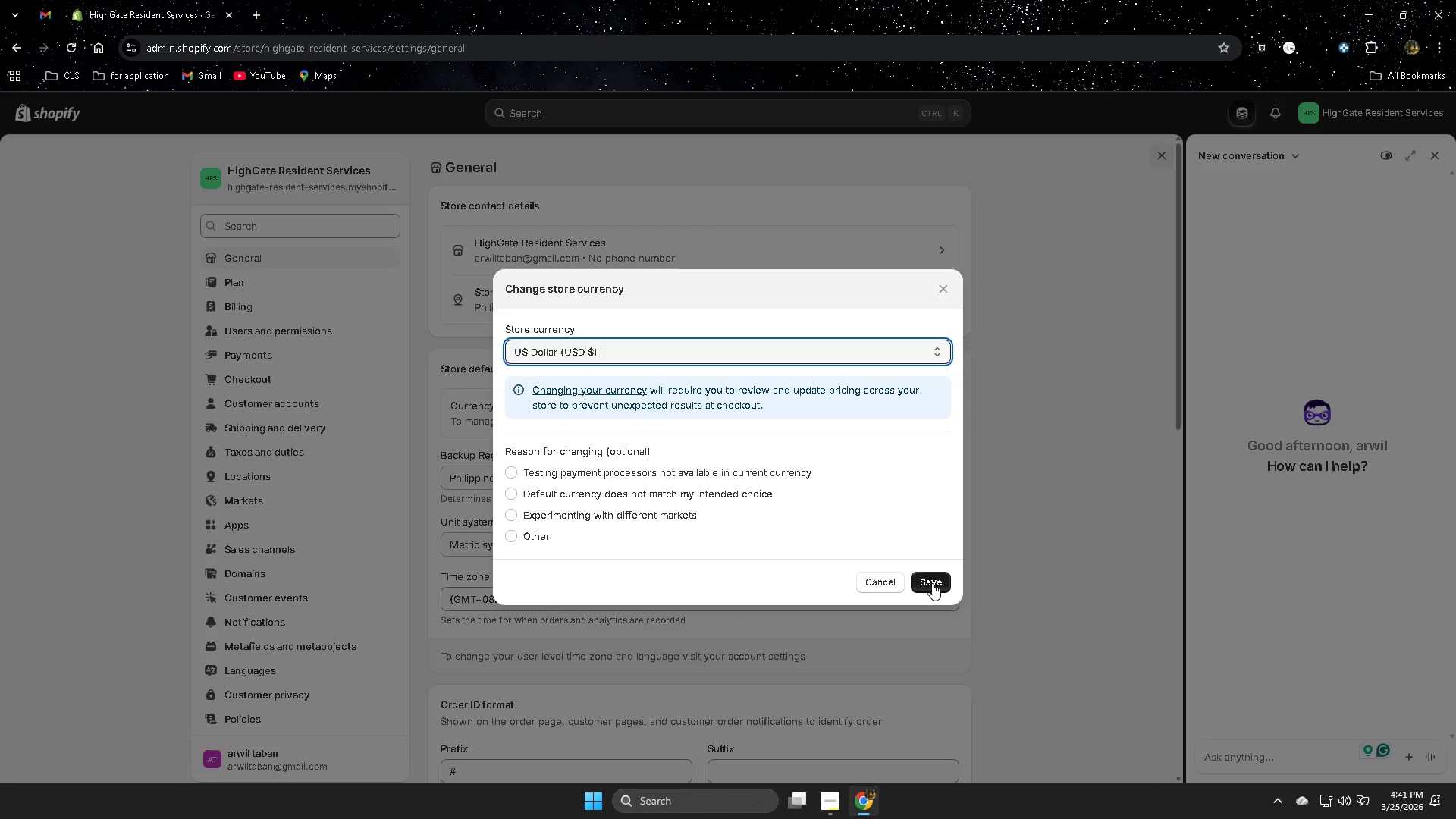 
left_click([932, 583])
 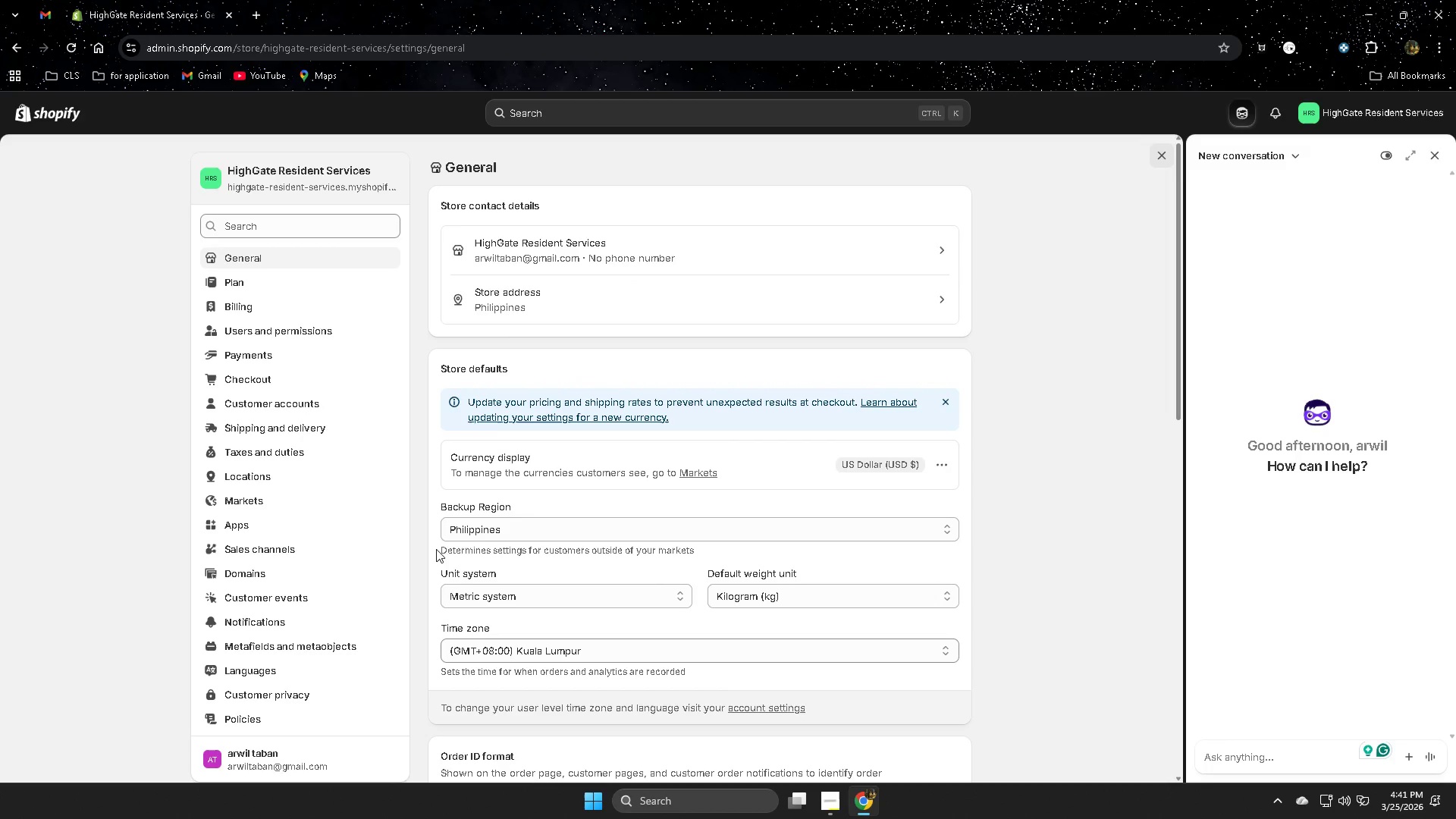 
wait(6.81)
 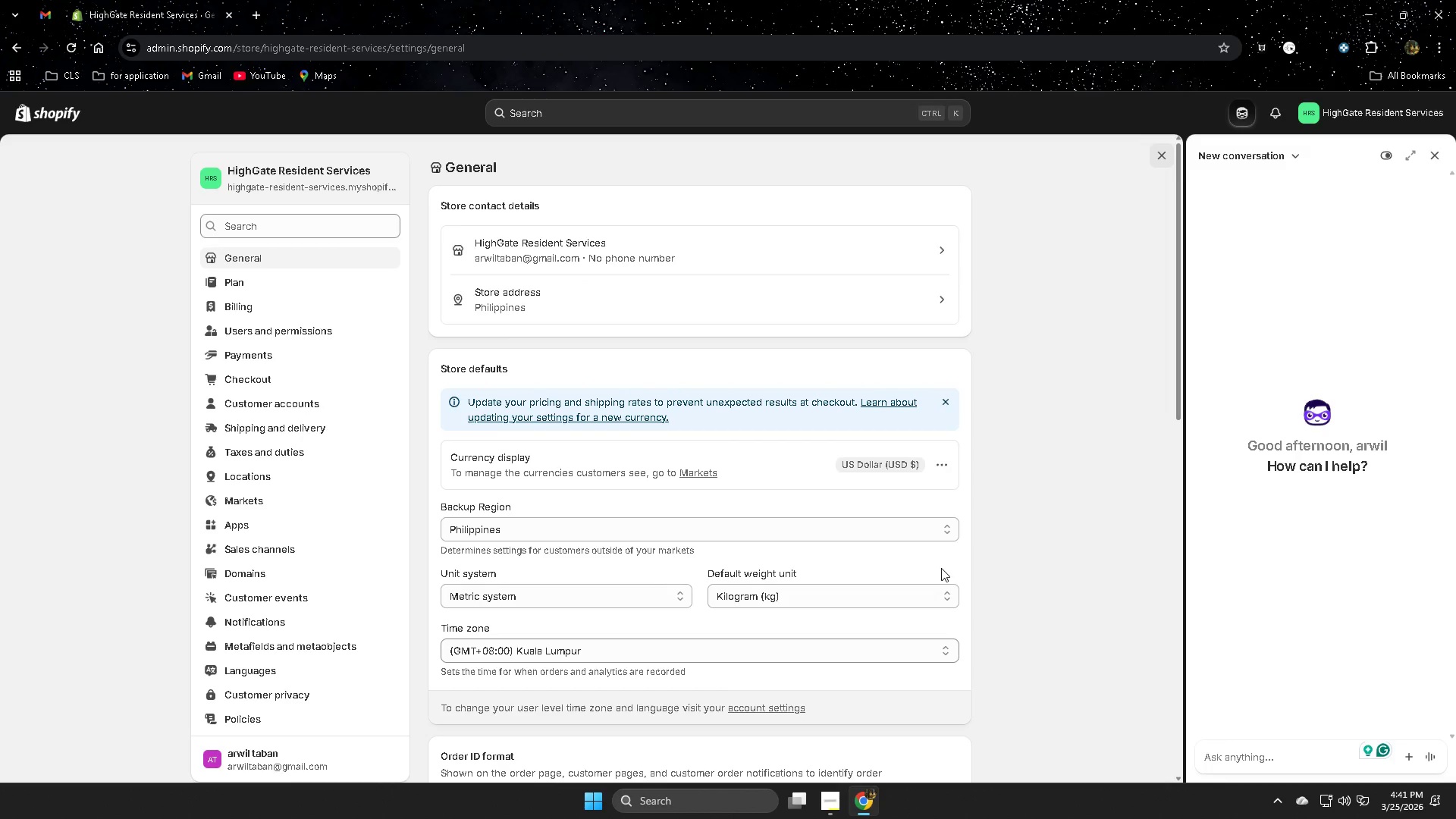 
scroll: coordinate [322, 557], scroll_direction: down, amount: 1.0
 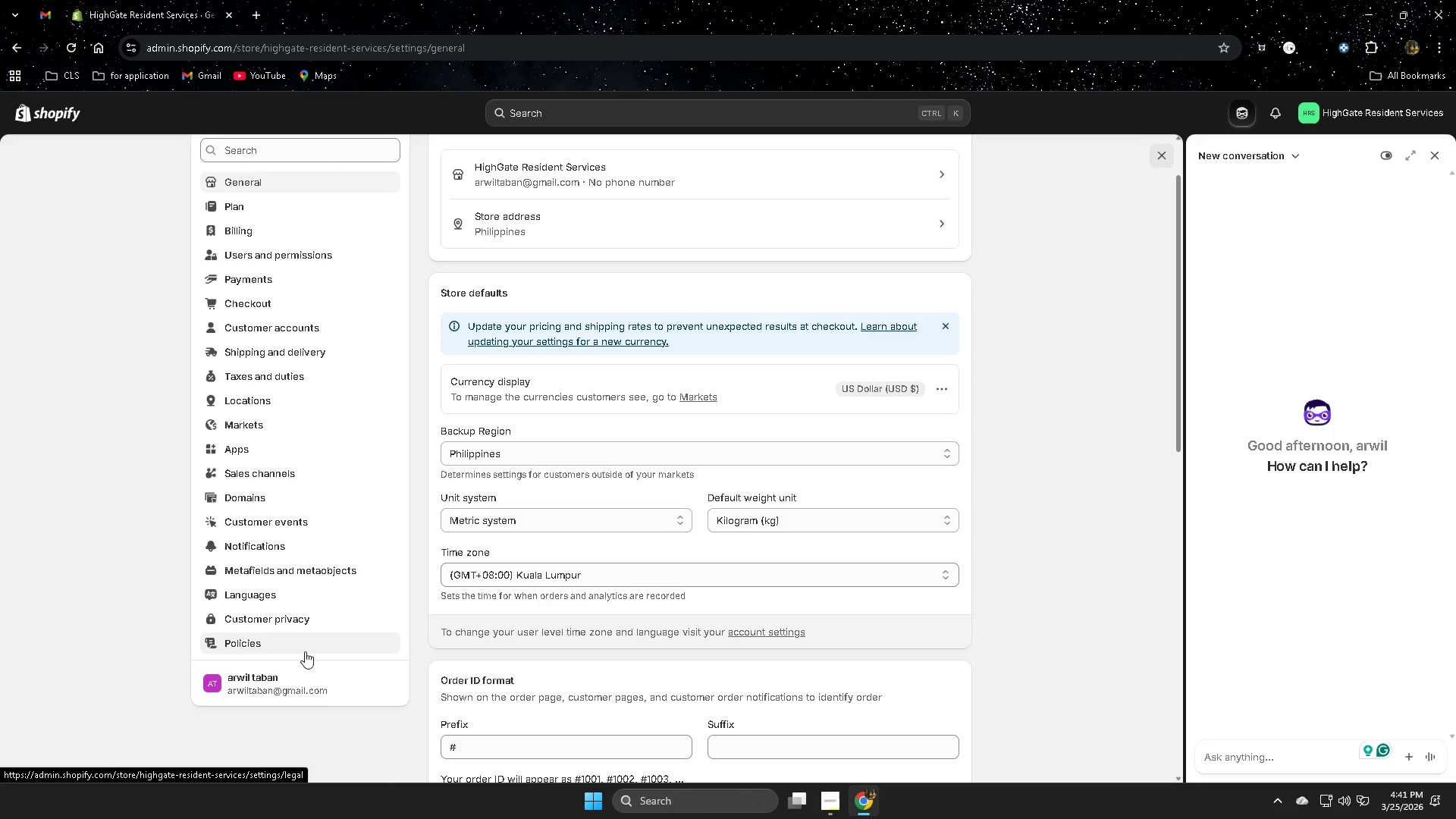 
wait(7.34)
 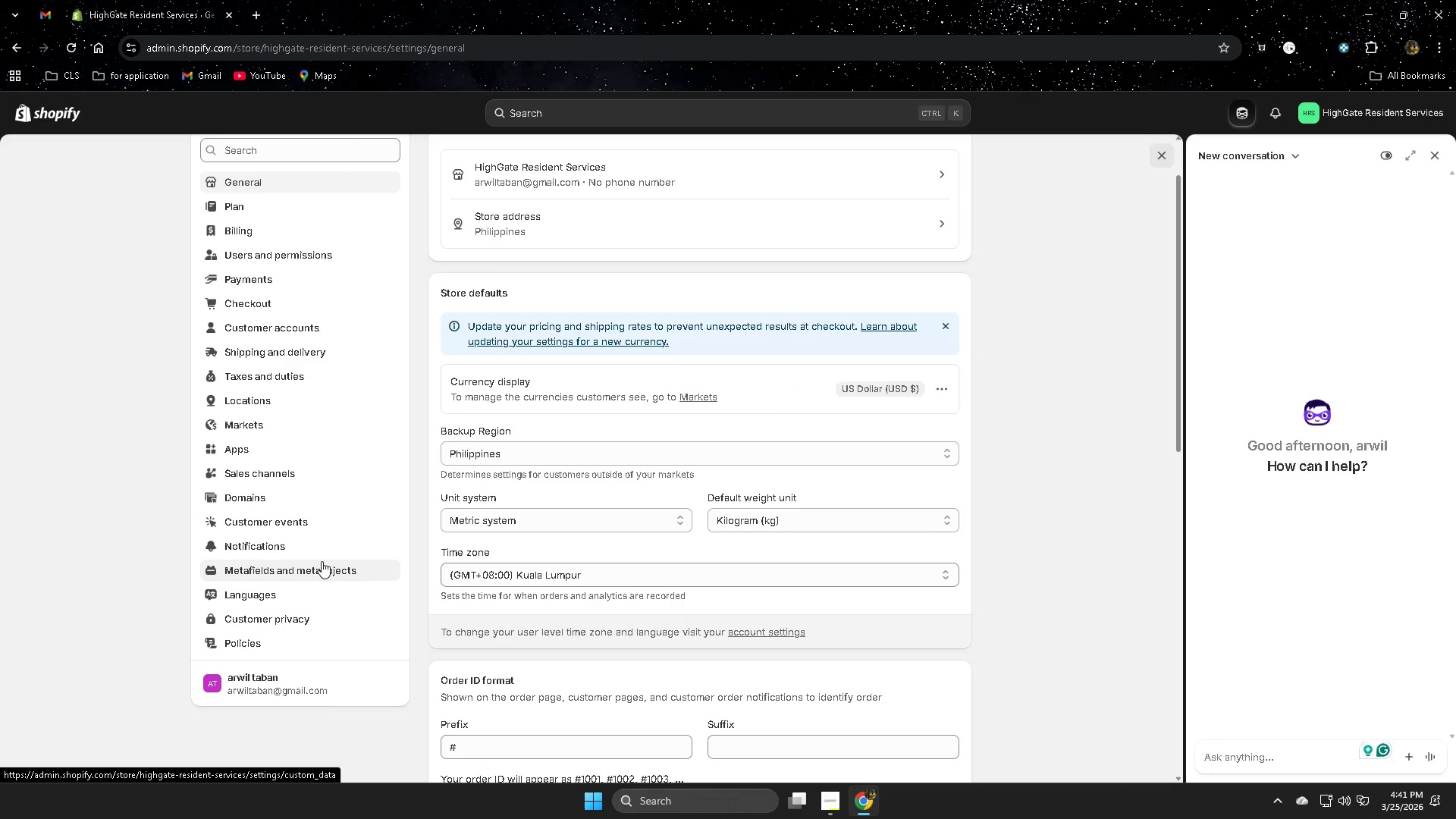 
scroll: coordinate [322, 610], scroll_direction: up, amount: 2.0
 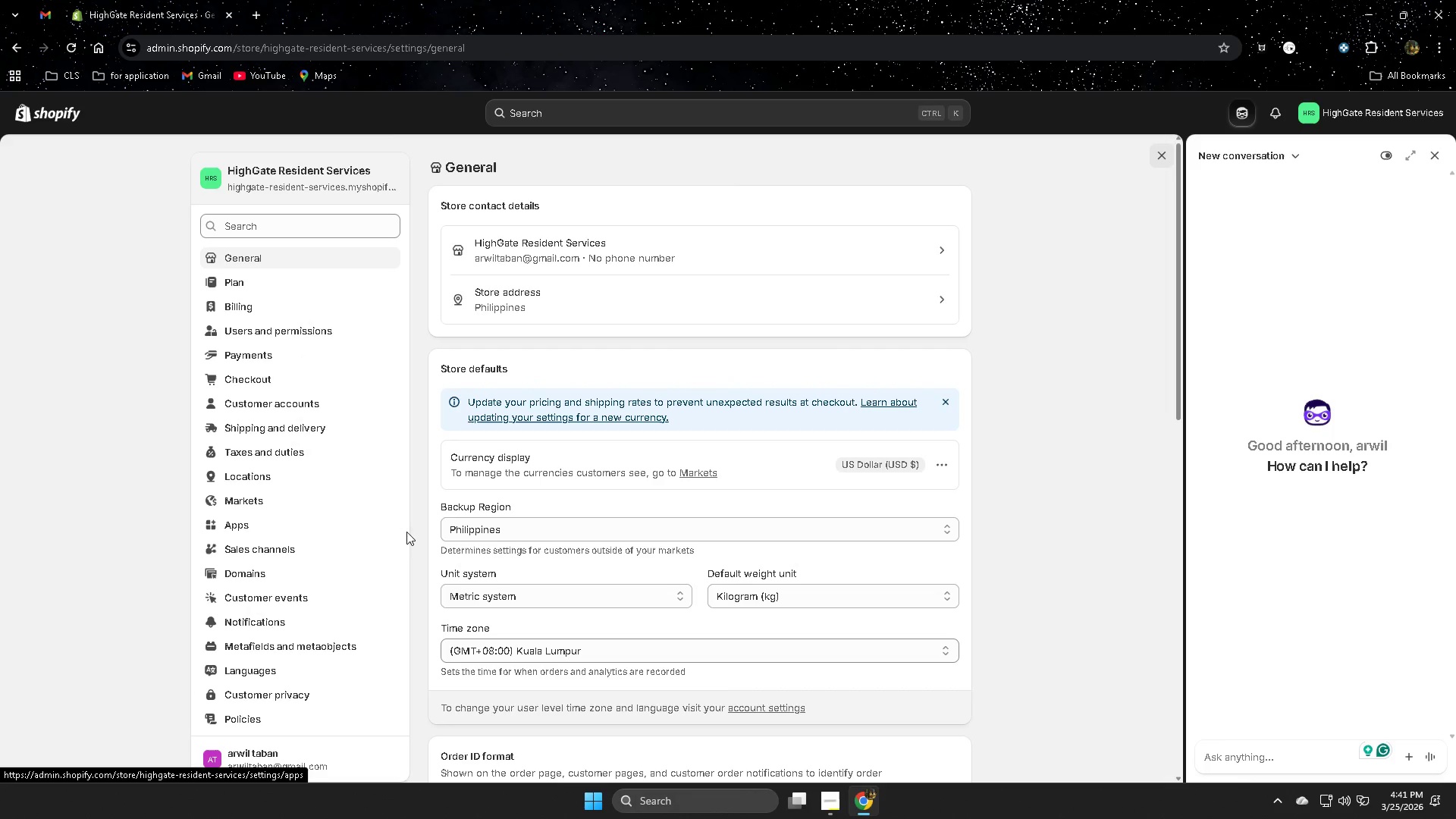 
scroll: coordinate [338, 585], scroll_direction: none, amount: 0.0
 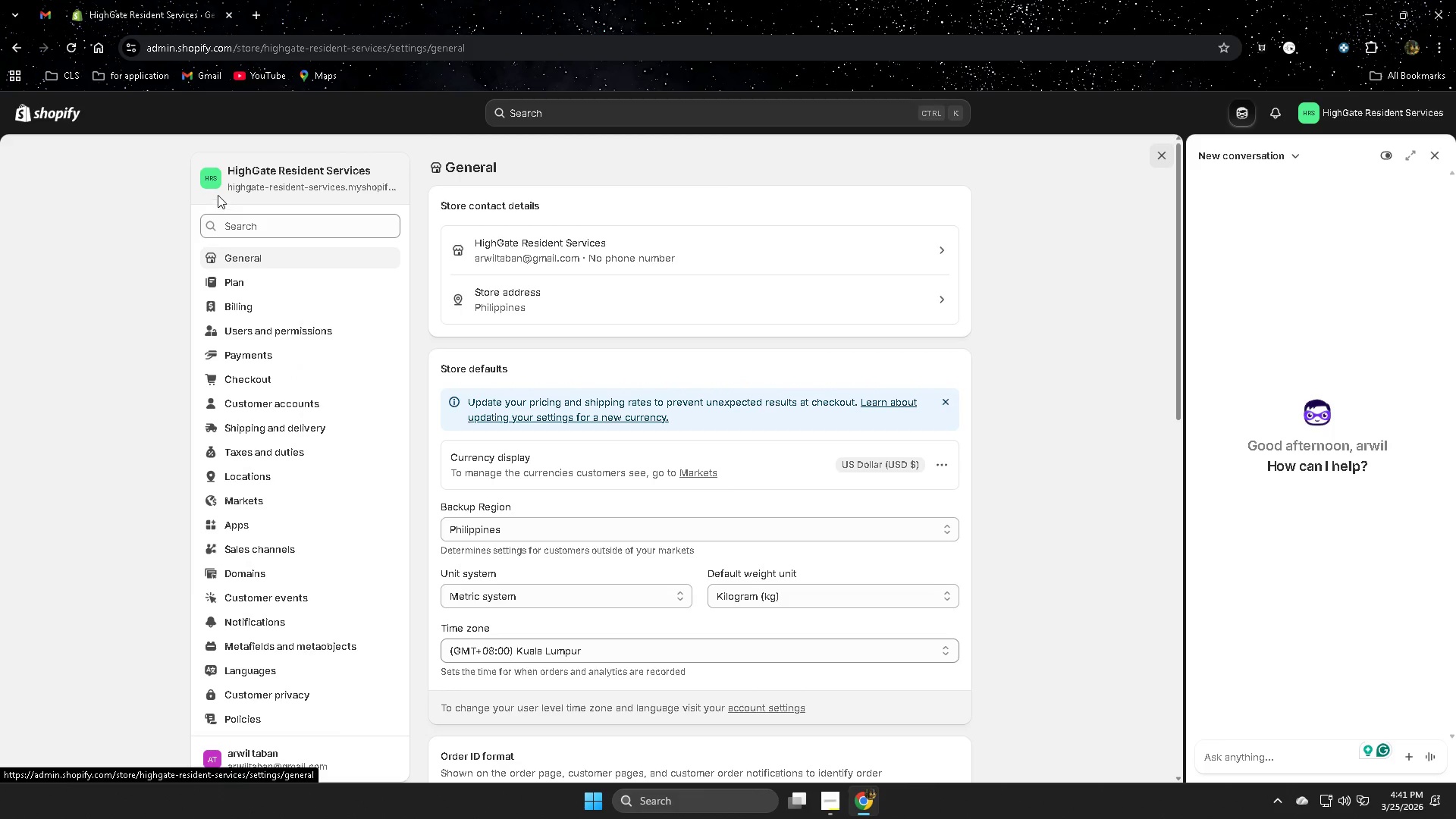 
left_click([62, 110])
 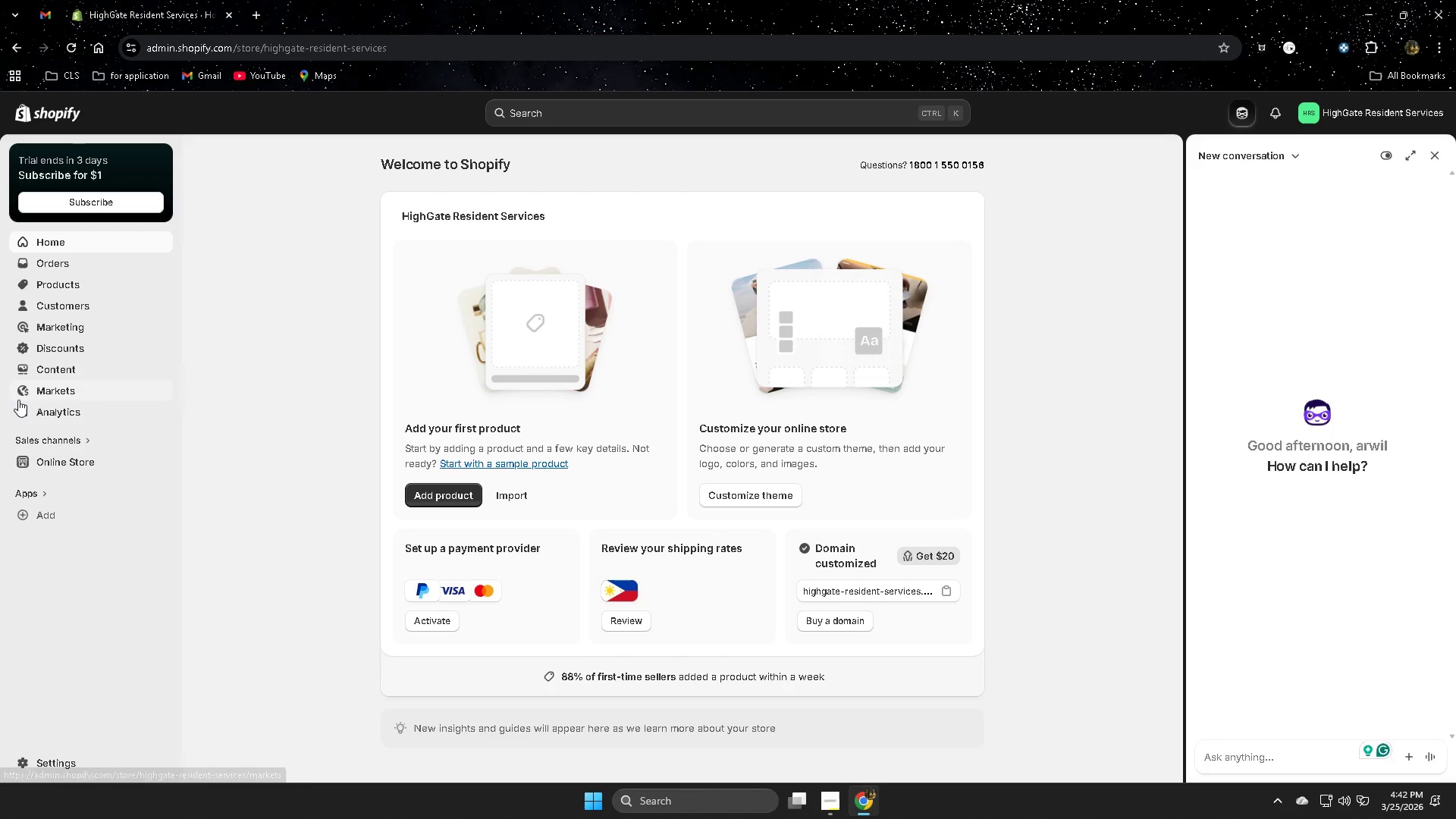 
left_click([74, 461])
 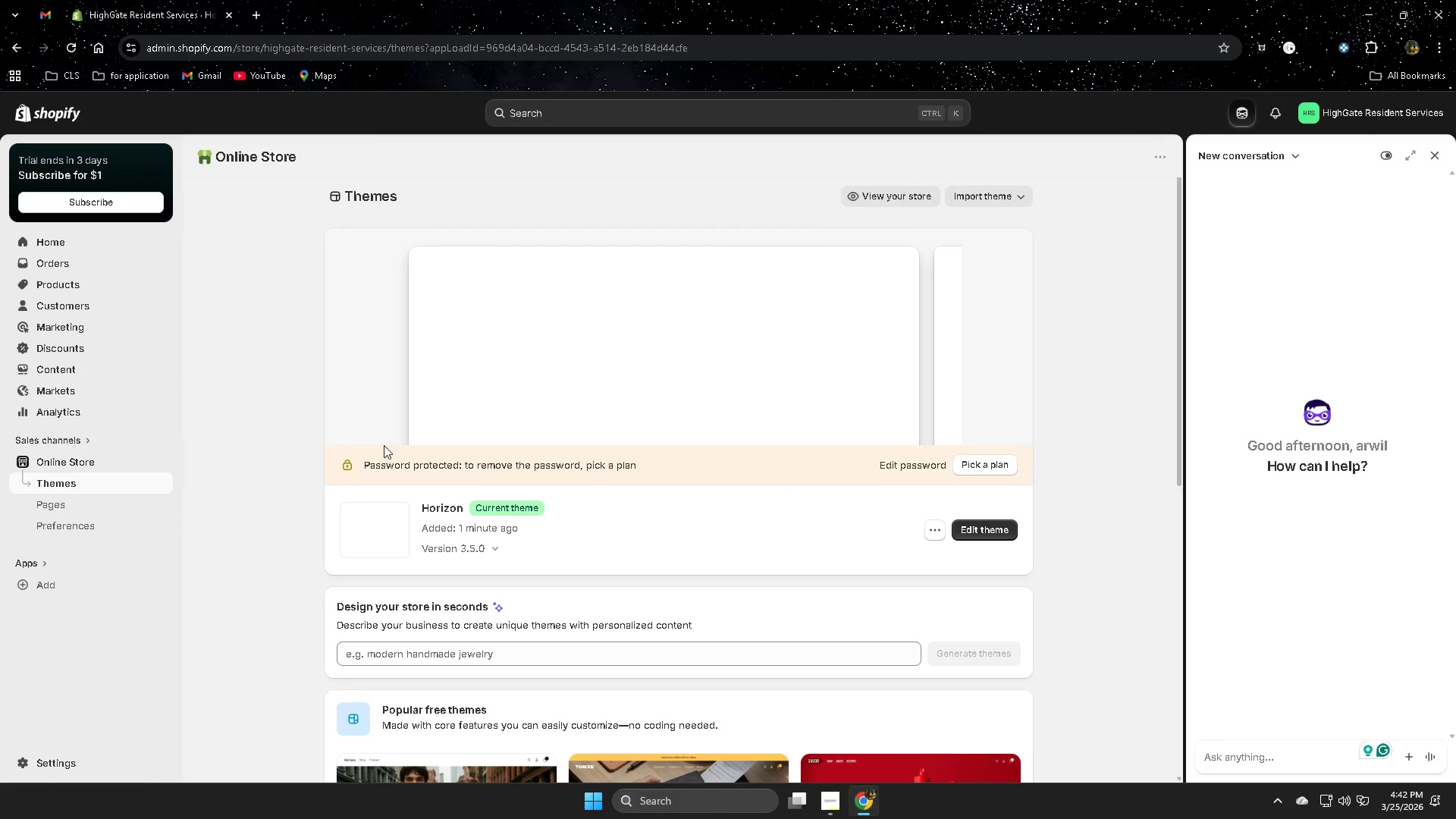 
wait(10.72)
 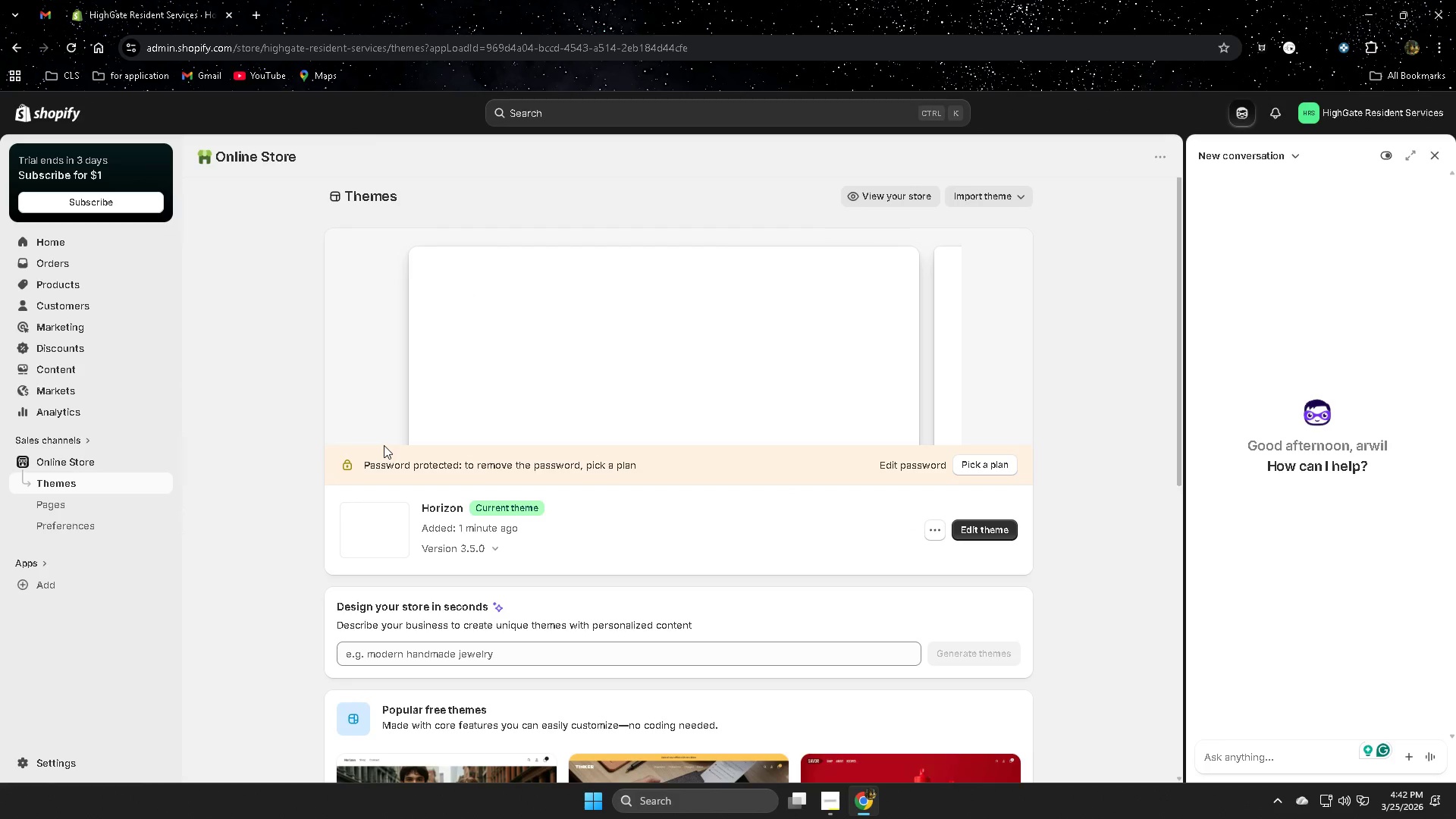 
scroll: coordinate [989, 528], scroll_direction: down, amount: 9.0
 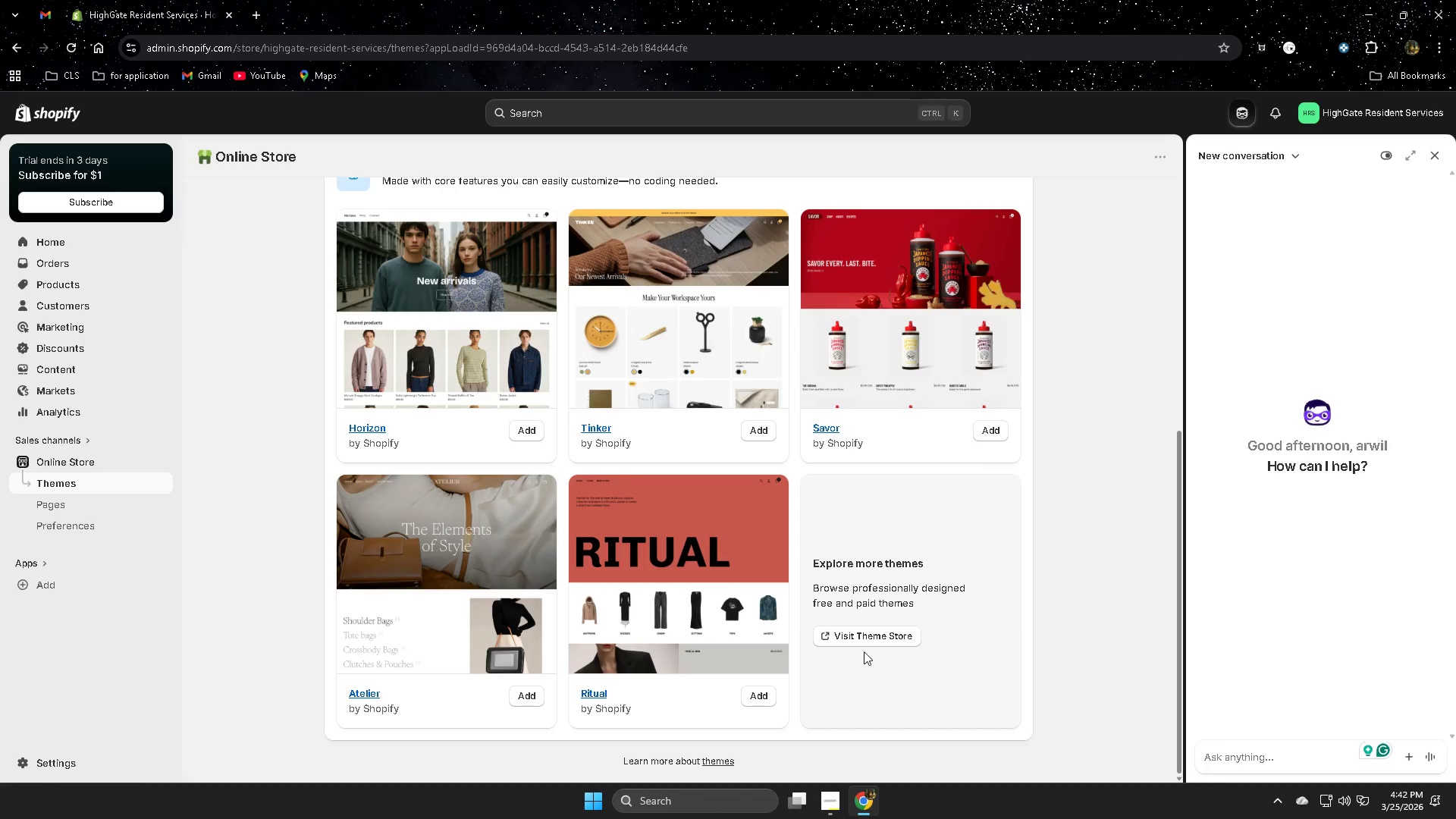 
left_click([863, 642])
 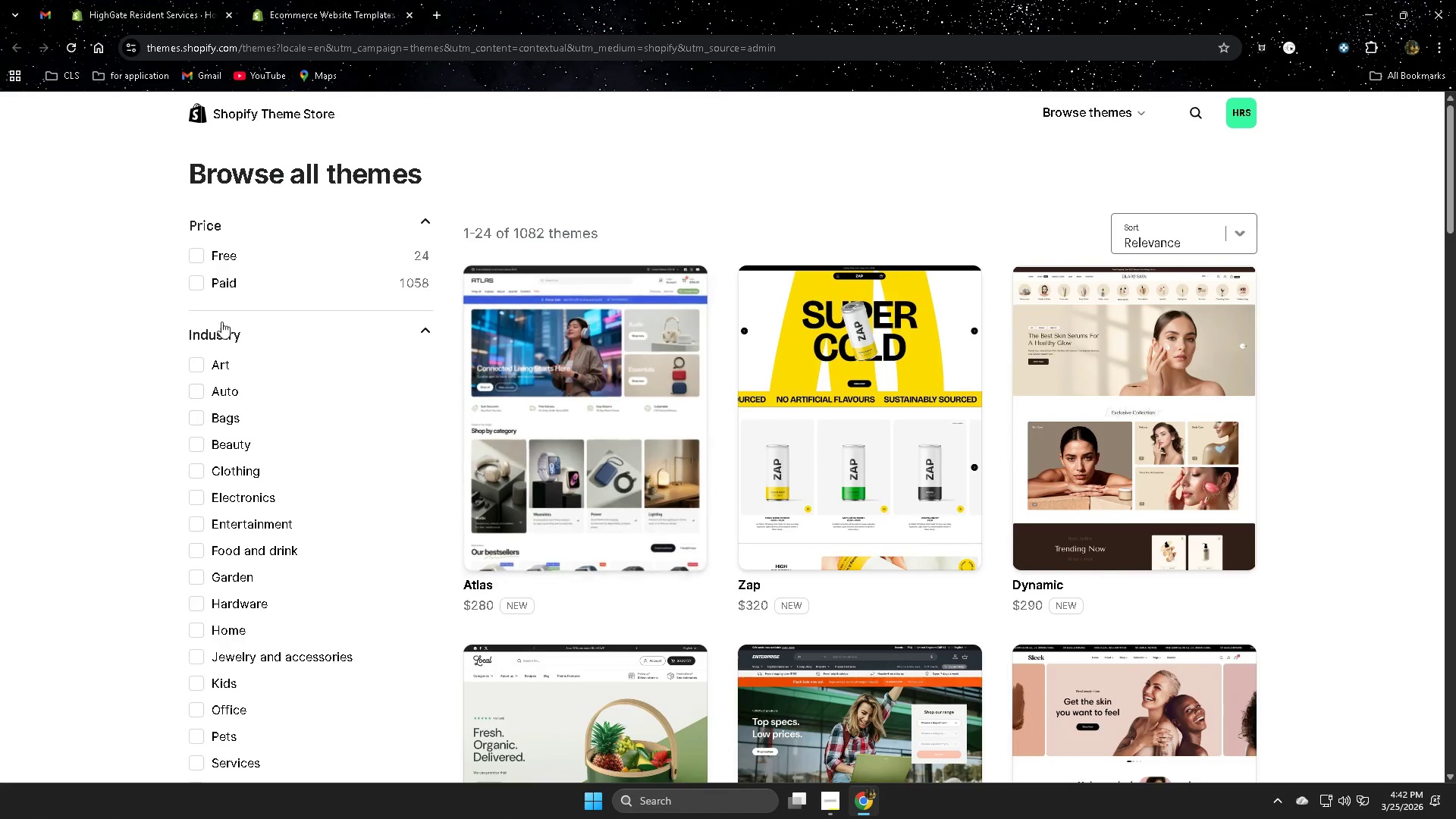 
left_click([190, 257])
 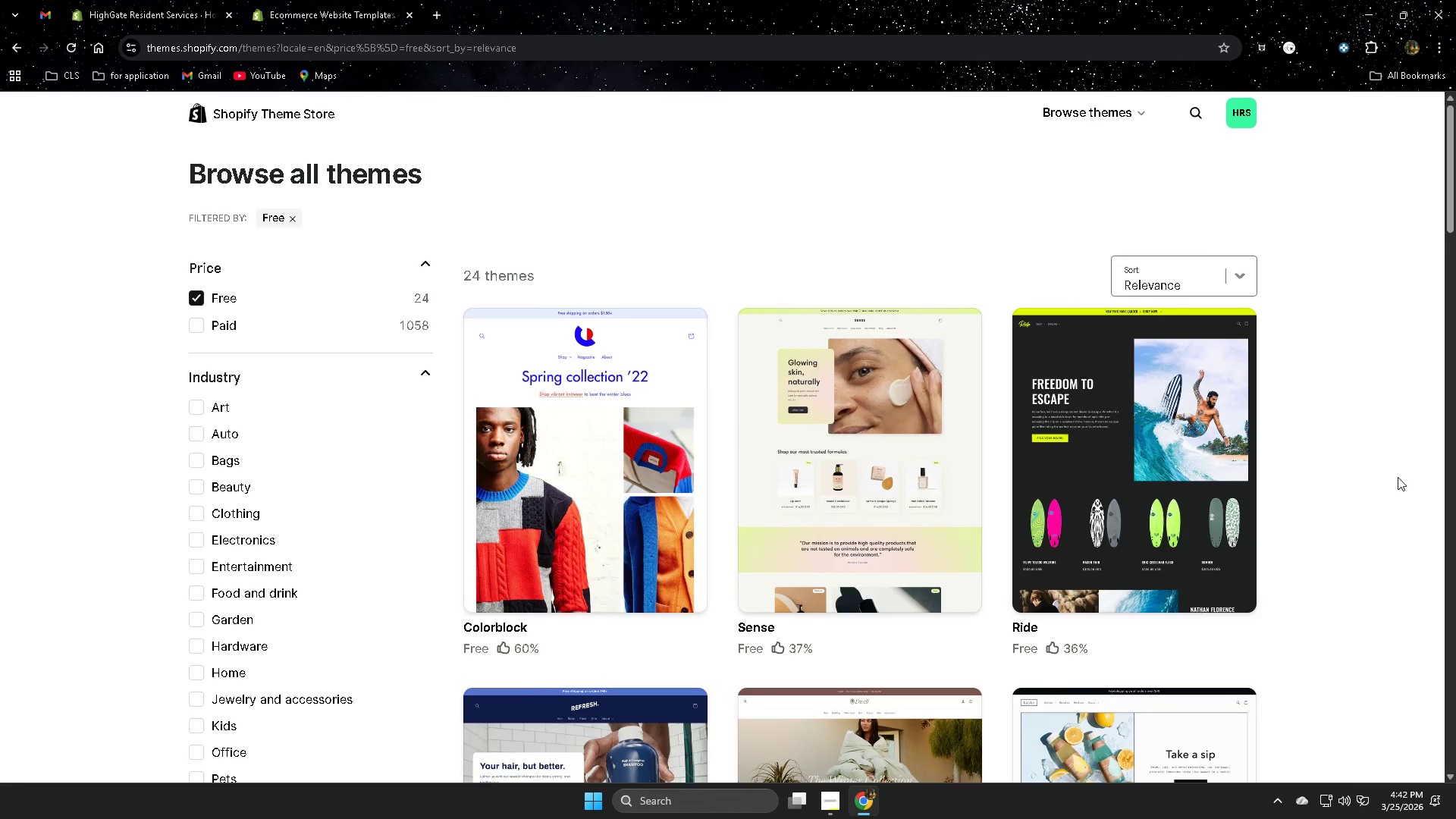 
wait(5.3)
 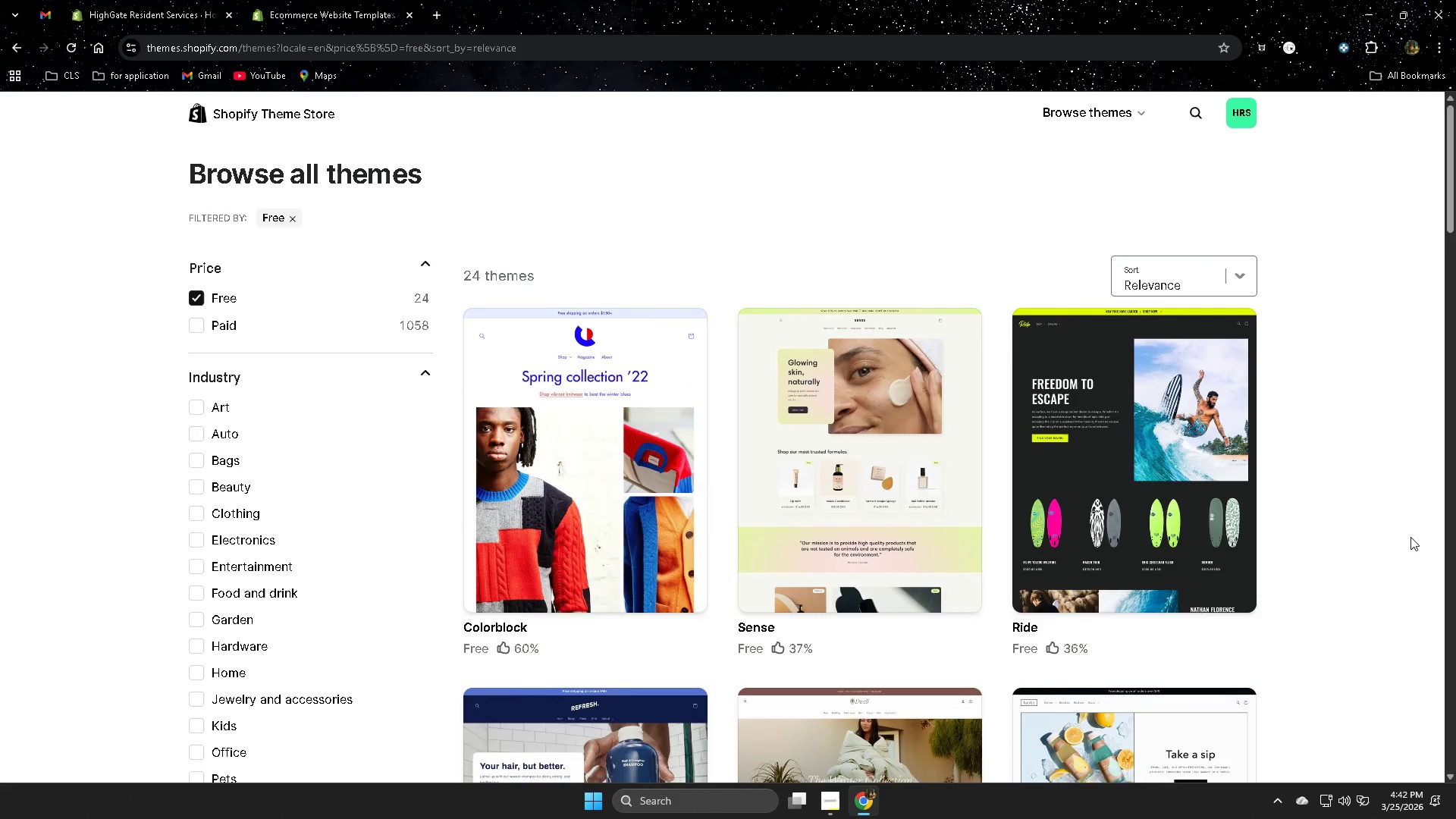 
scroll: coordinate [1338, 592], scroll_direction: down, amount: 11.0
 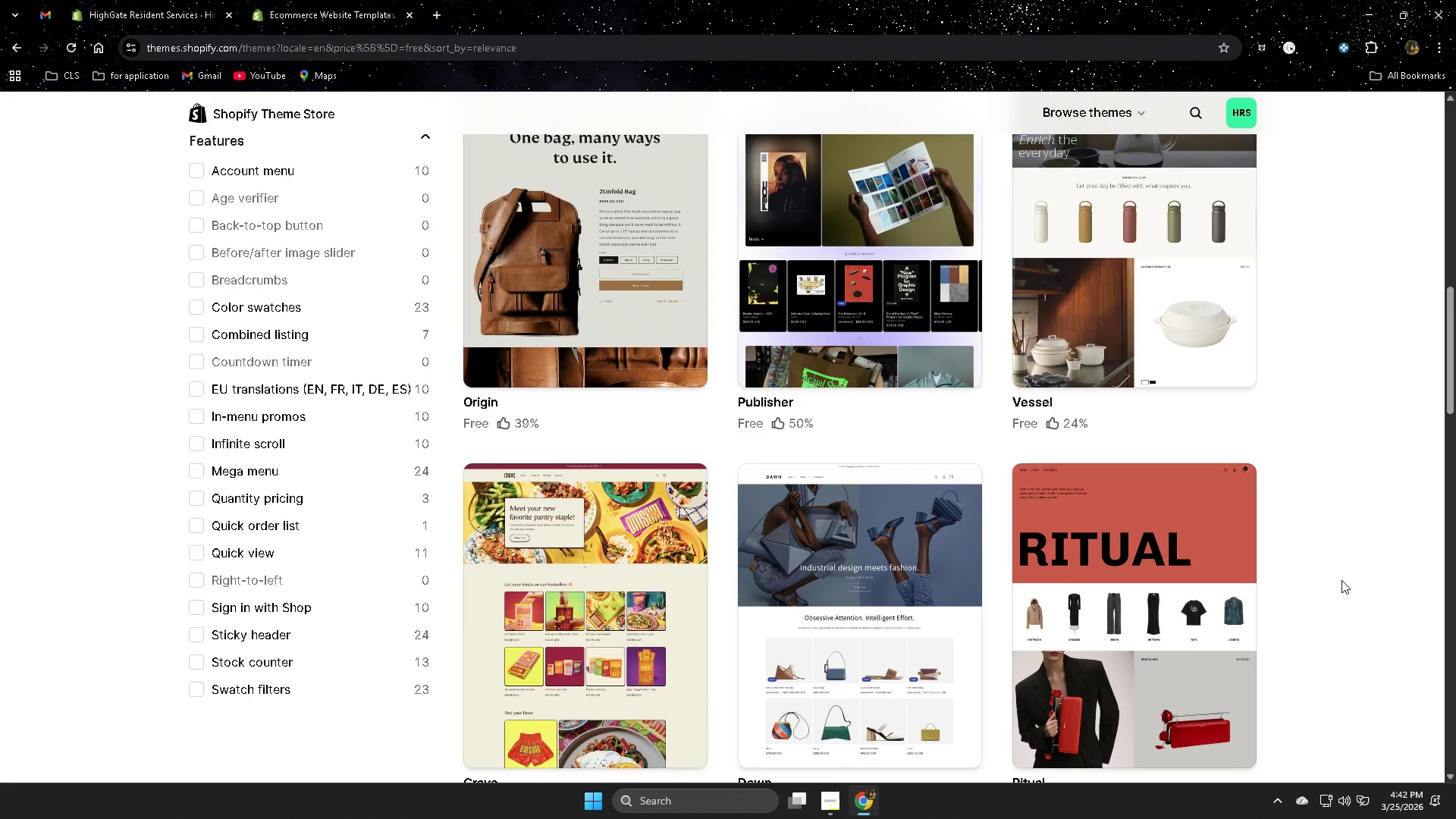 
scroll: coordinate [1317, 554], scroll_direction: down, amount: 10.0
 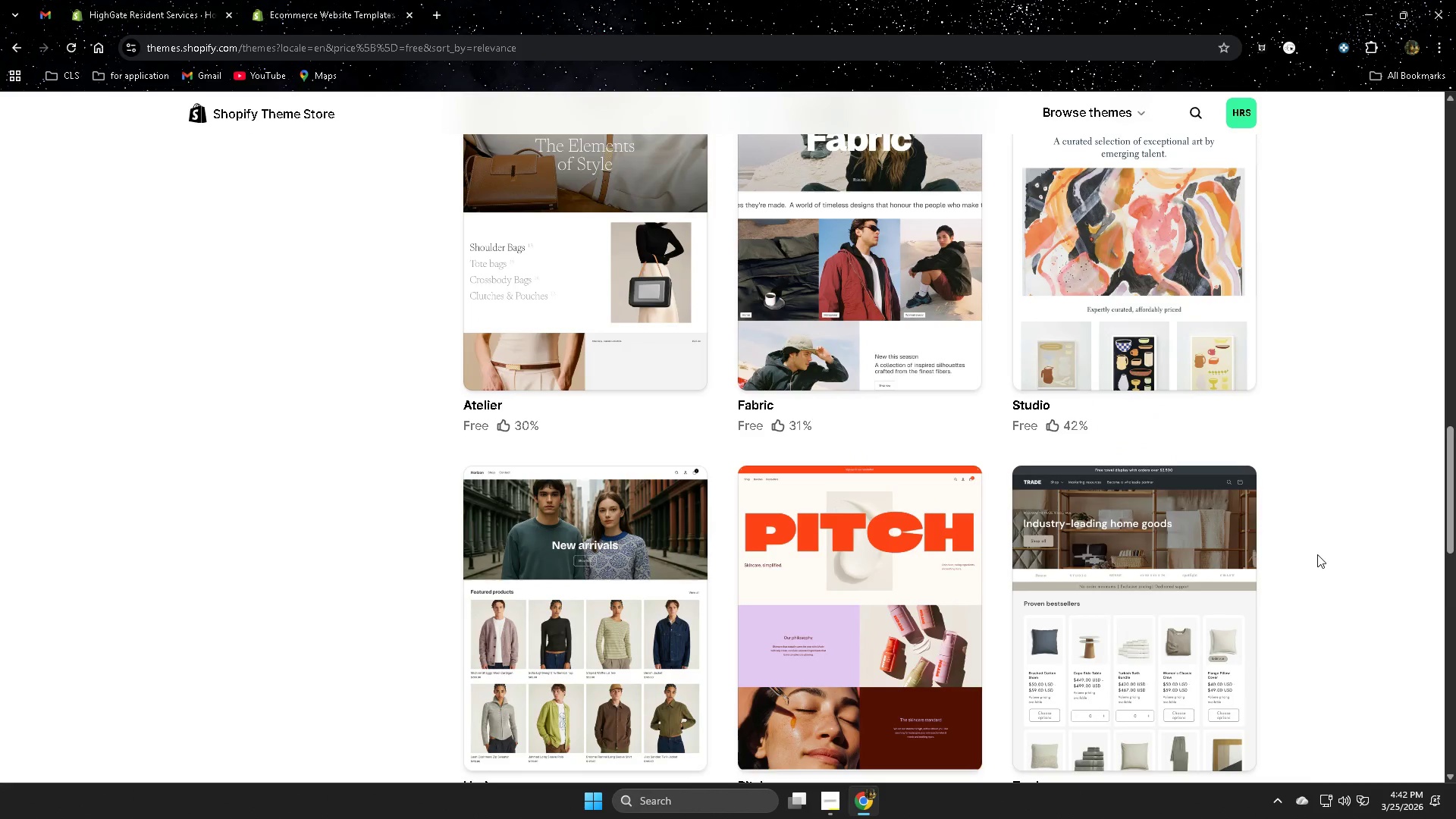 
scroll: coordinate [220, 240], scroll_direction: up, amount: 22.0
 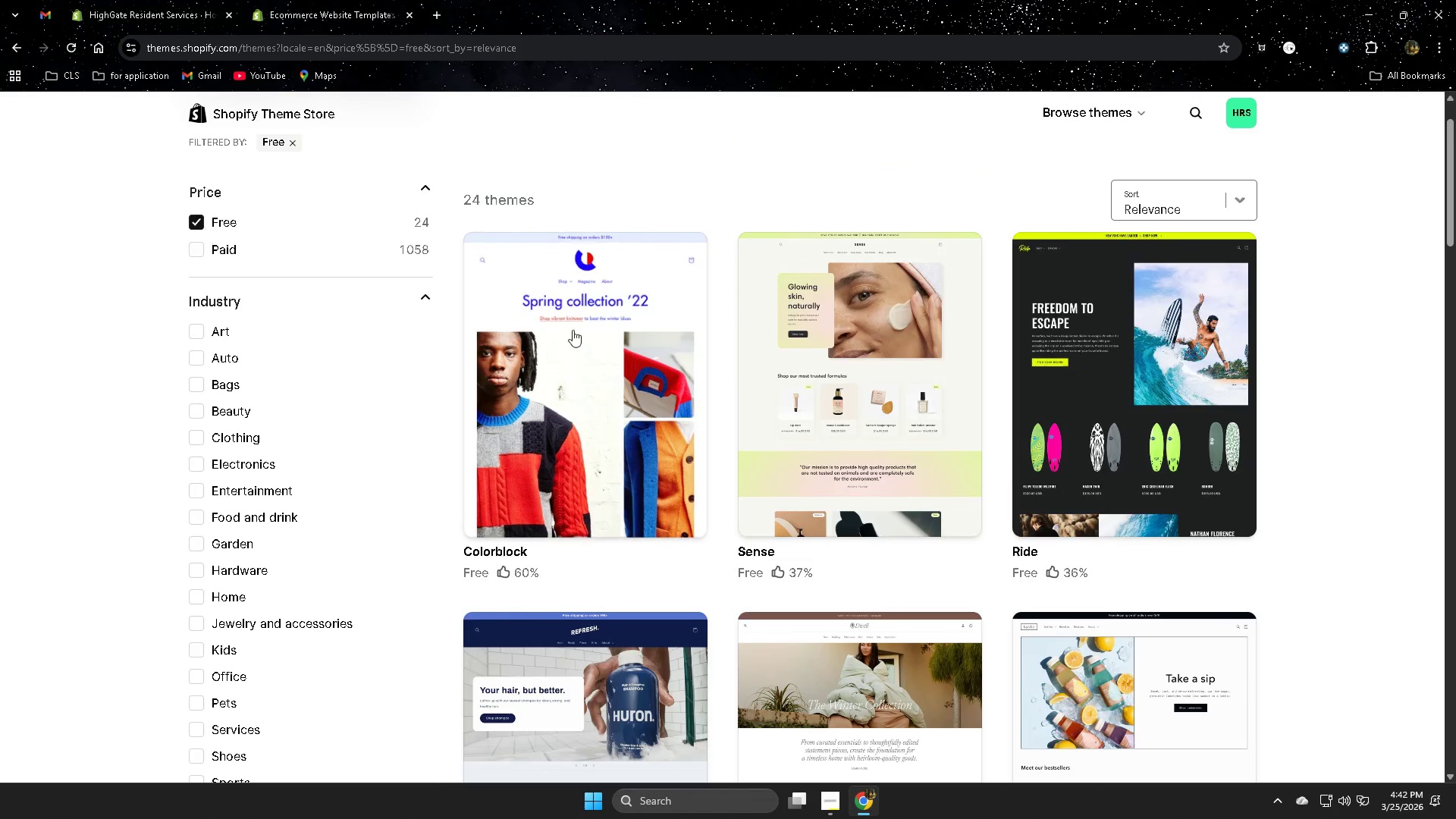 
scroll: coordinate [1323, 607], scroll_direction: down, amount: 28.0
 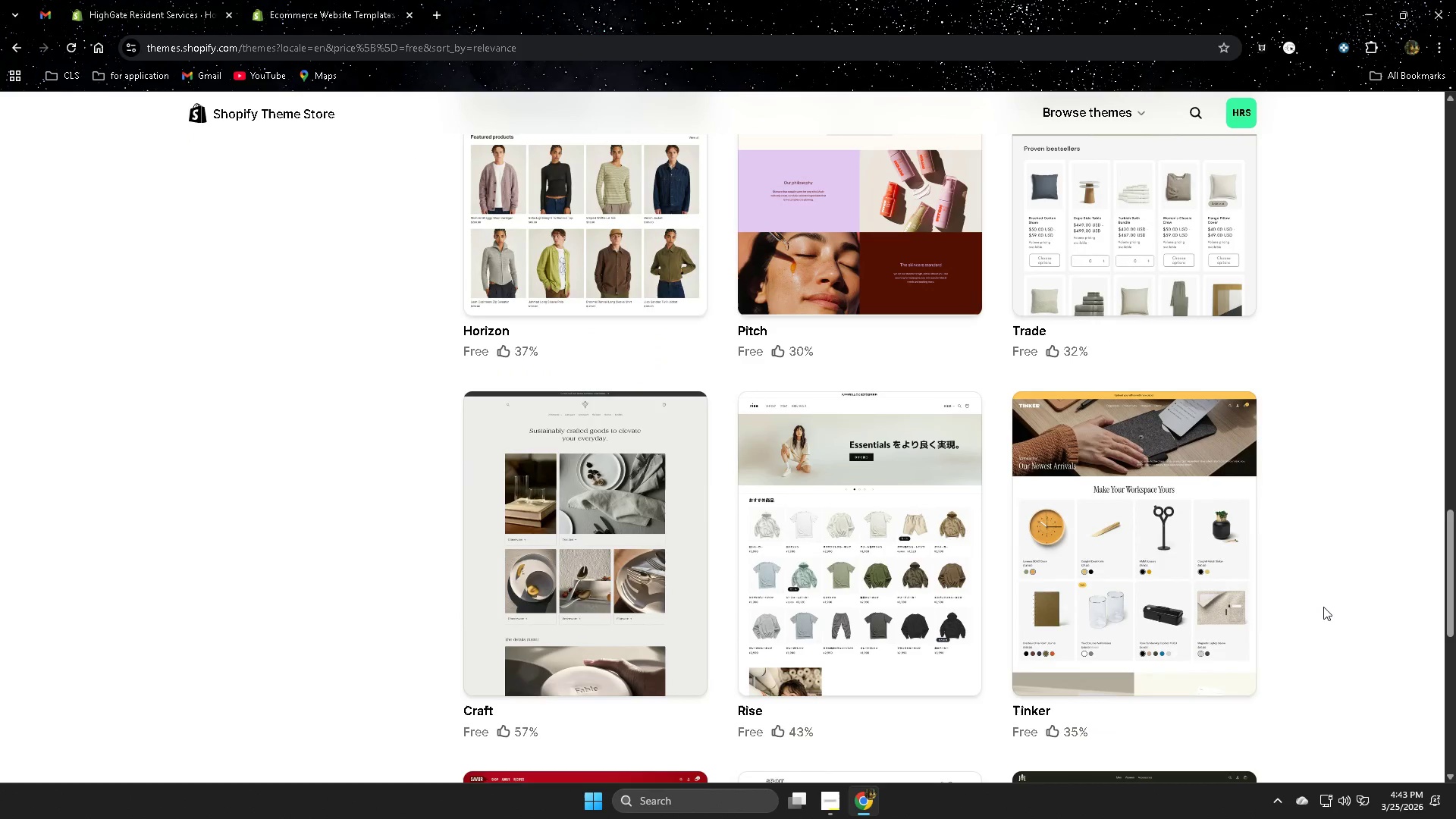 
scroll: coordinate [1323, 607], scroll_direction: down, amount: 6.0
 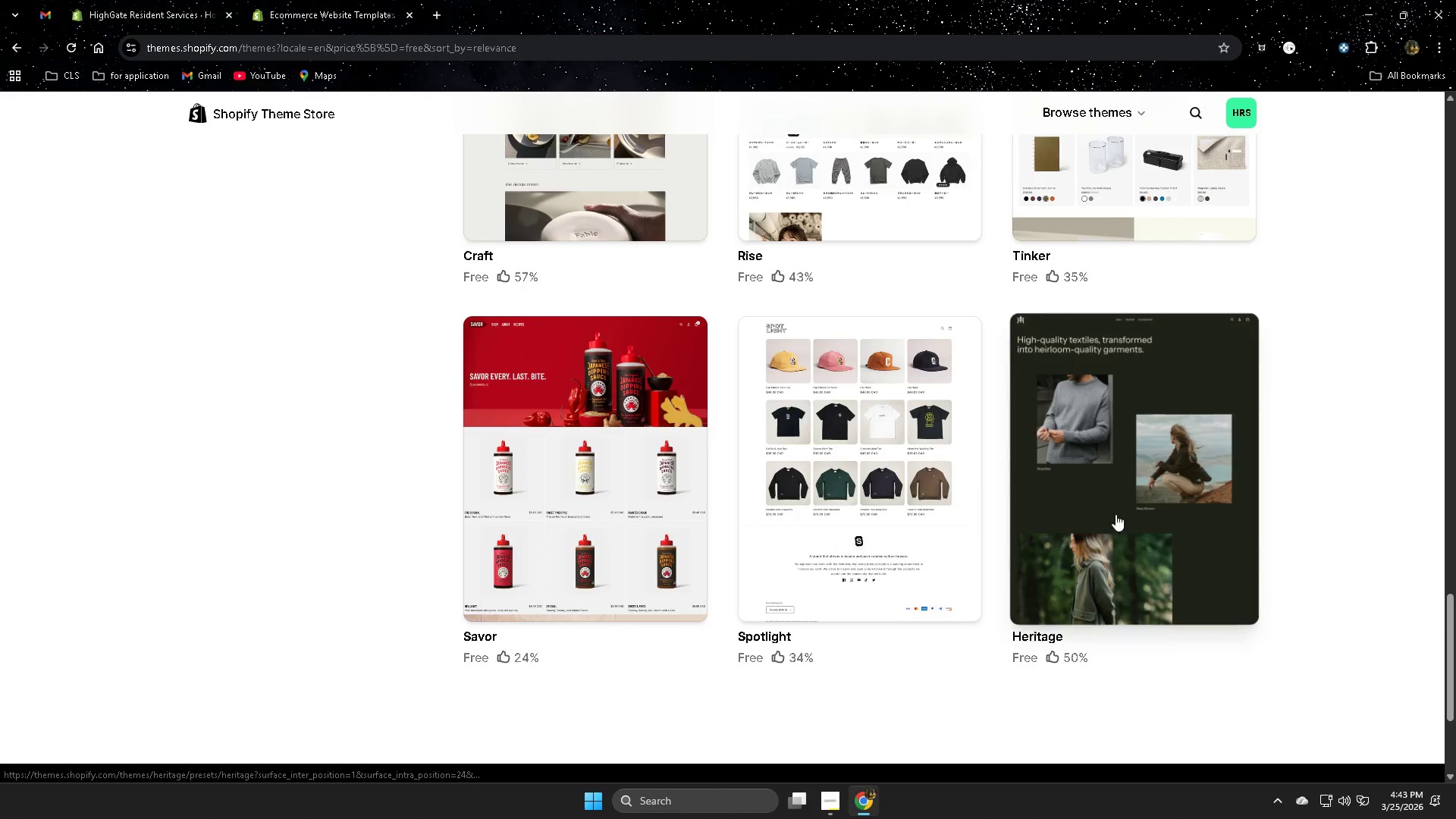 
scroll: coordinate [1203, 516], scroll_direction: none, amount: 0.0
 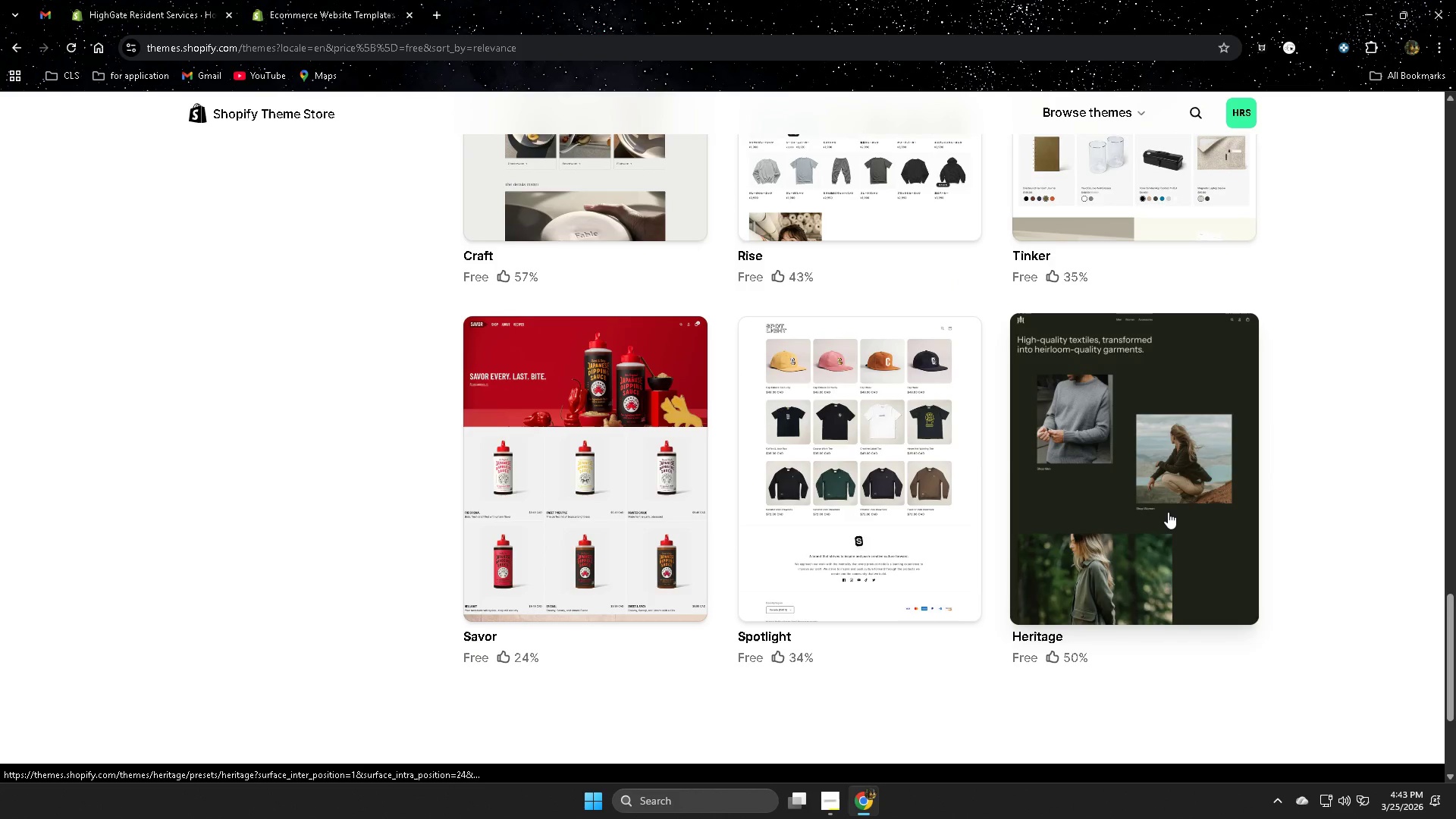 
left_click([1168, 512])
 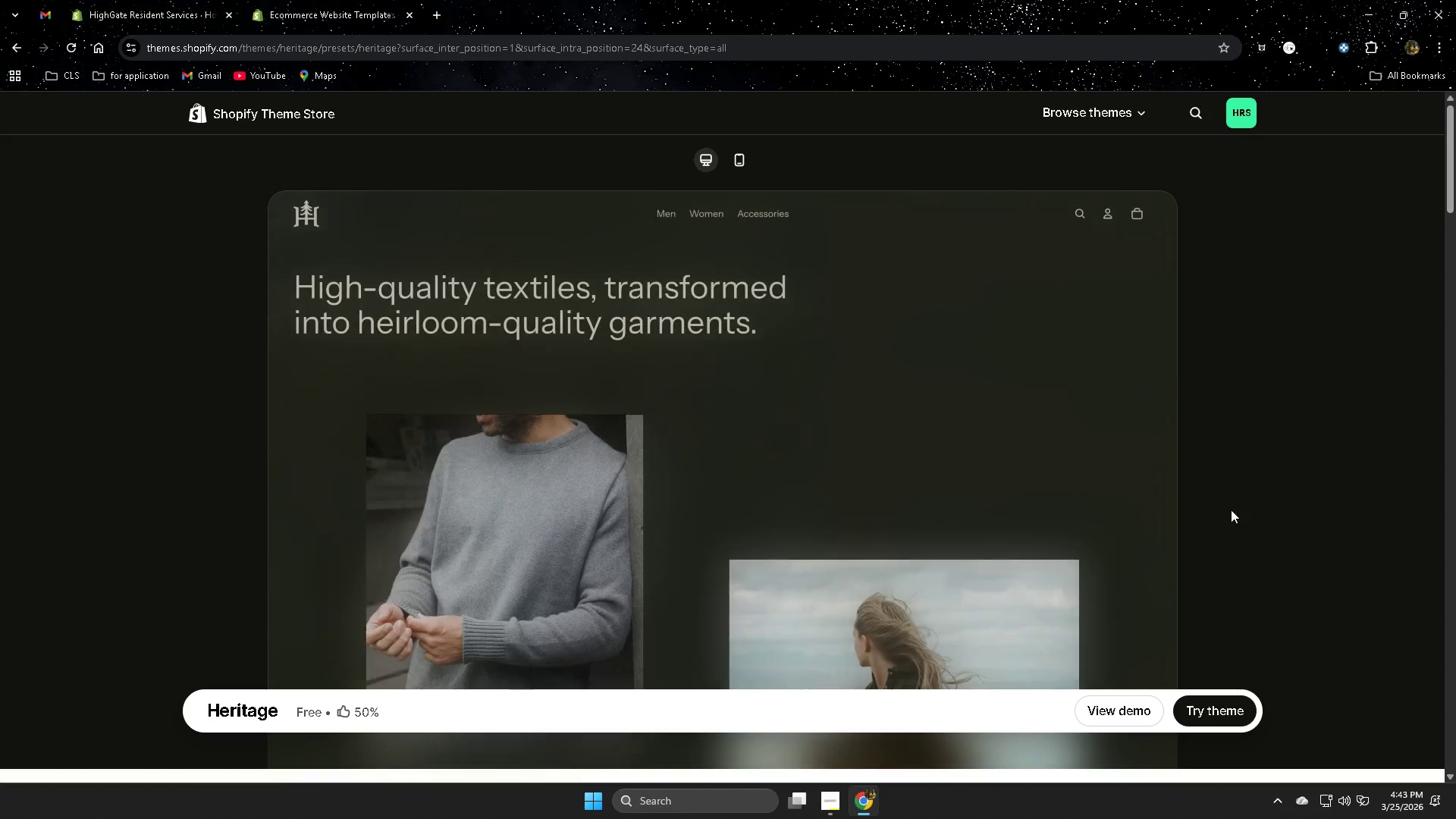 
scroll: coordinate [1219, 536], scroll_direction: down, amount: 1.0
 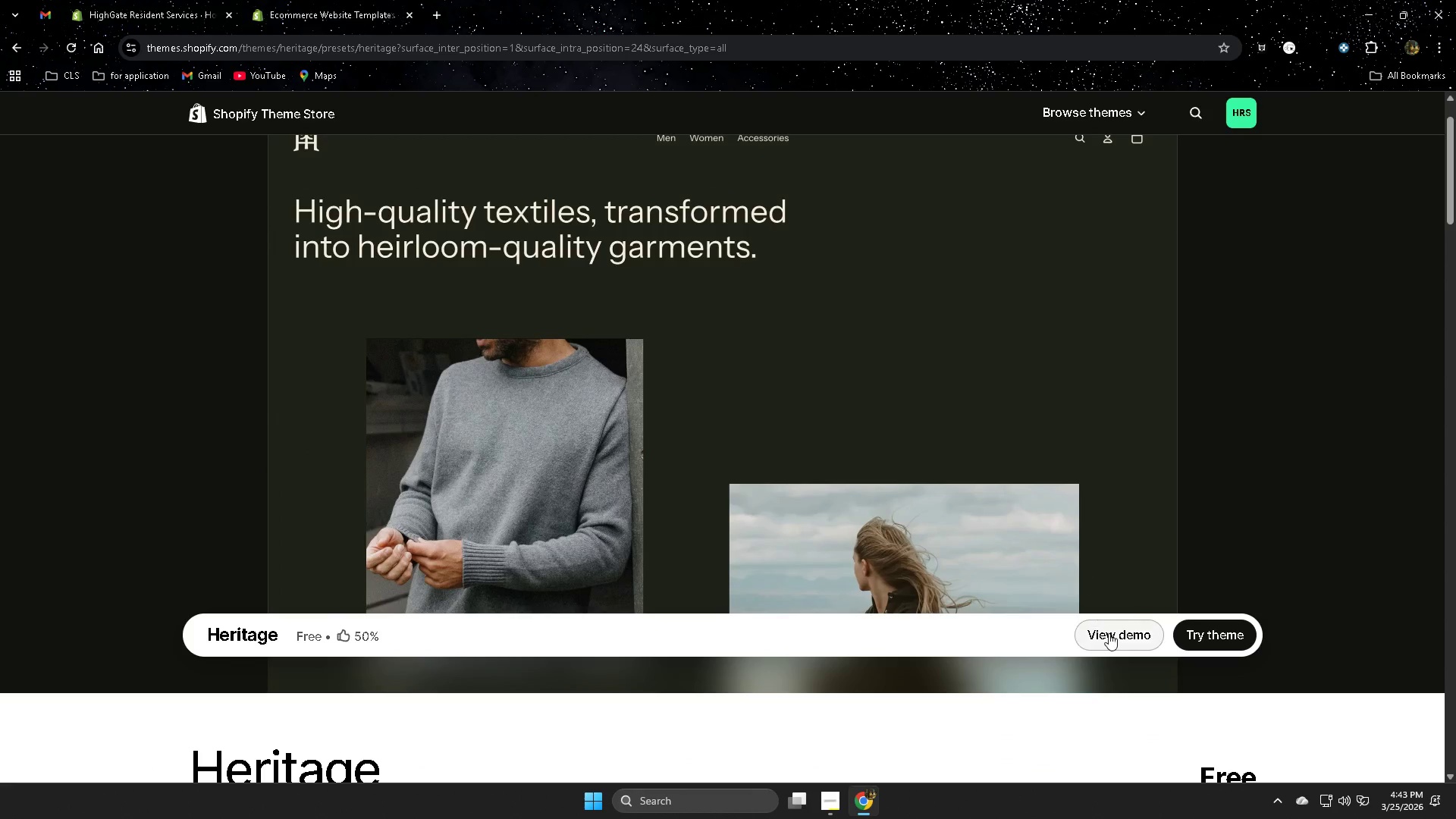 
left_click([1110, 632])
 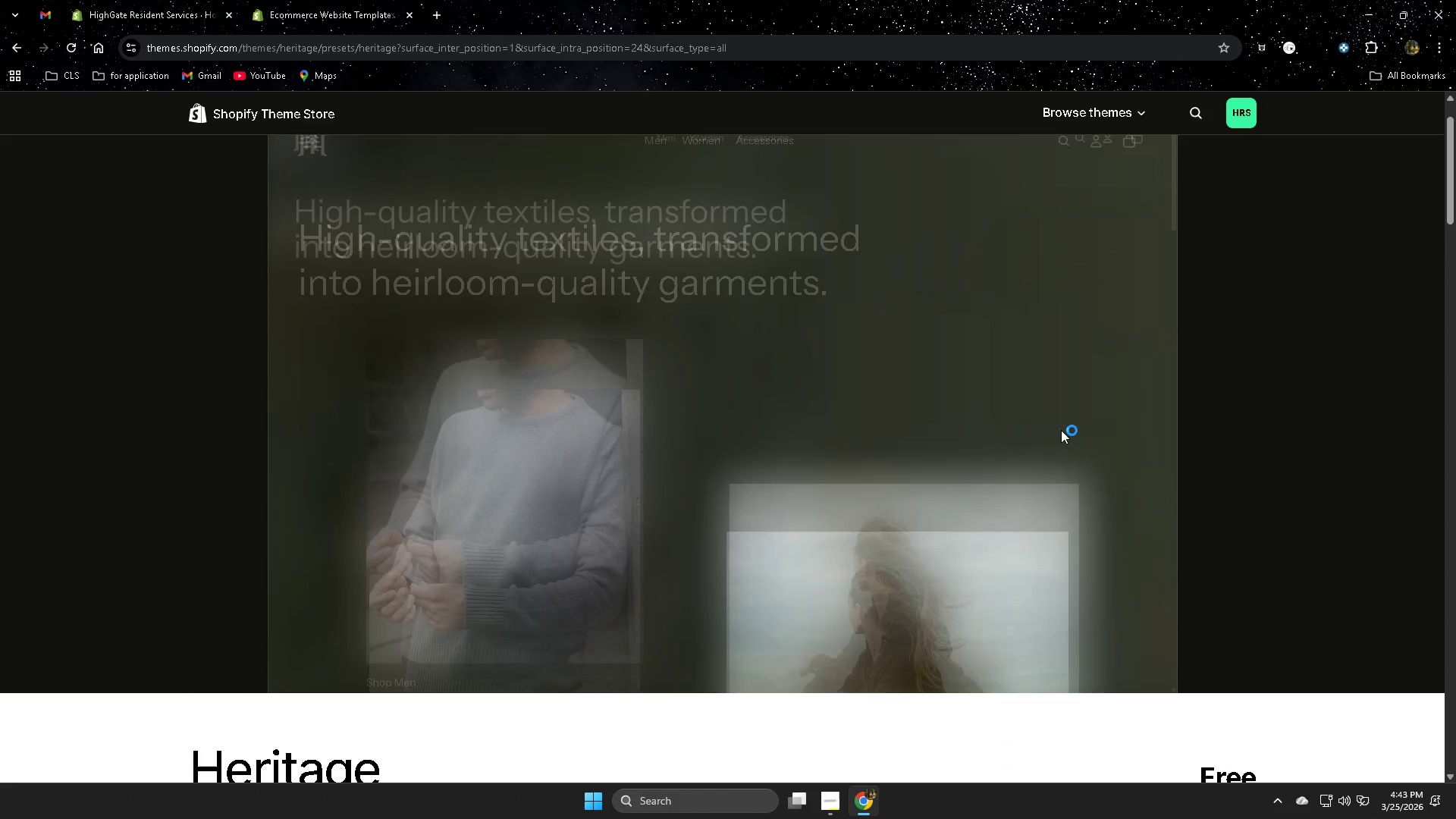 
scroll: coordinate [1136, 429], scroll_direction: down, amount: 29.0
 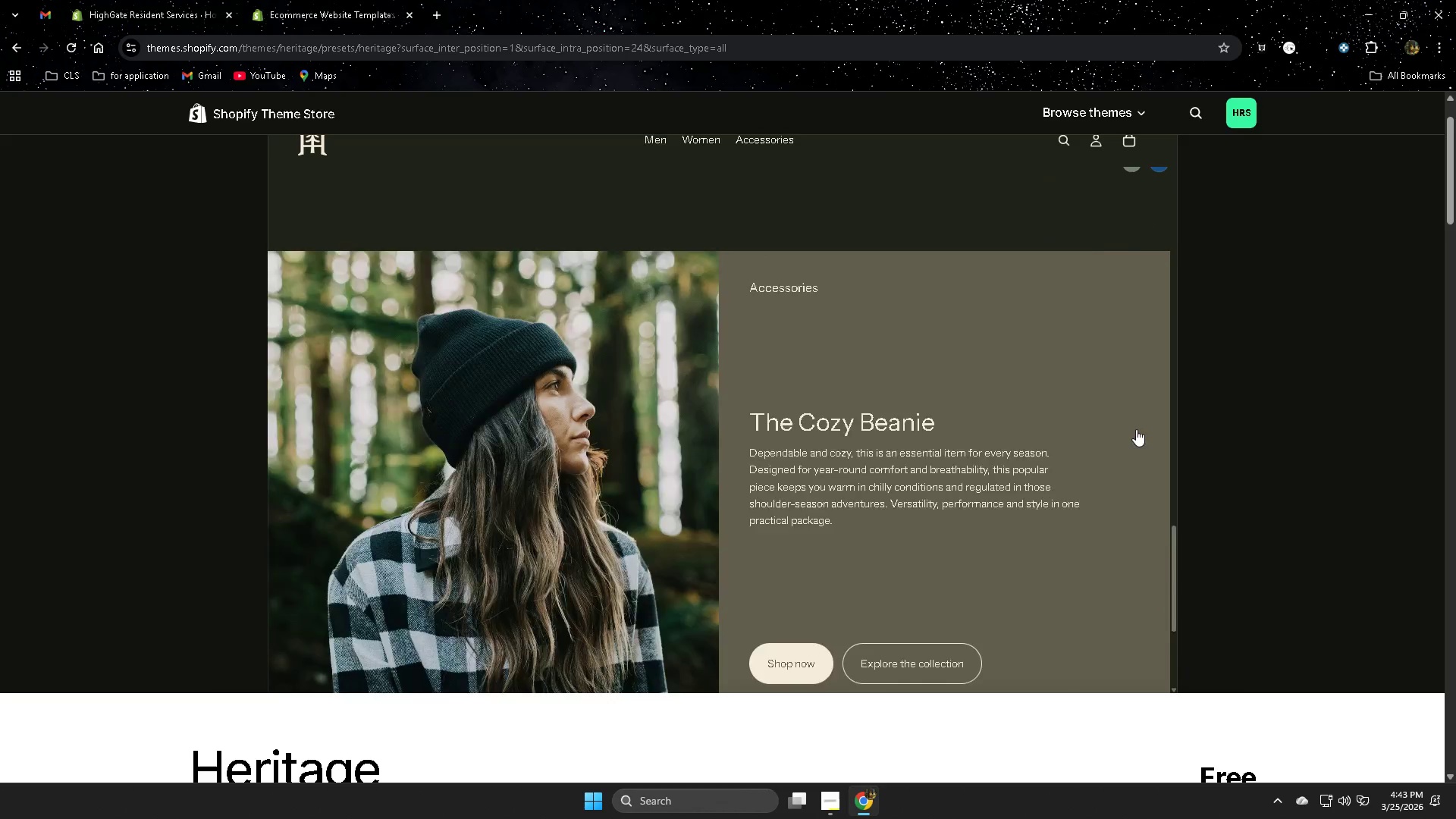 
scroll: coordinate [1136, 429], scroll_direction: up, amount: 33.0
 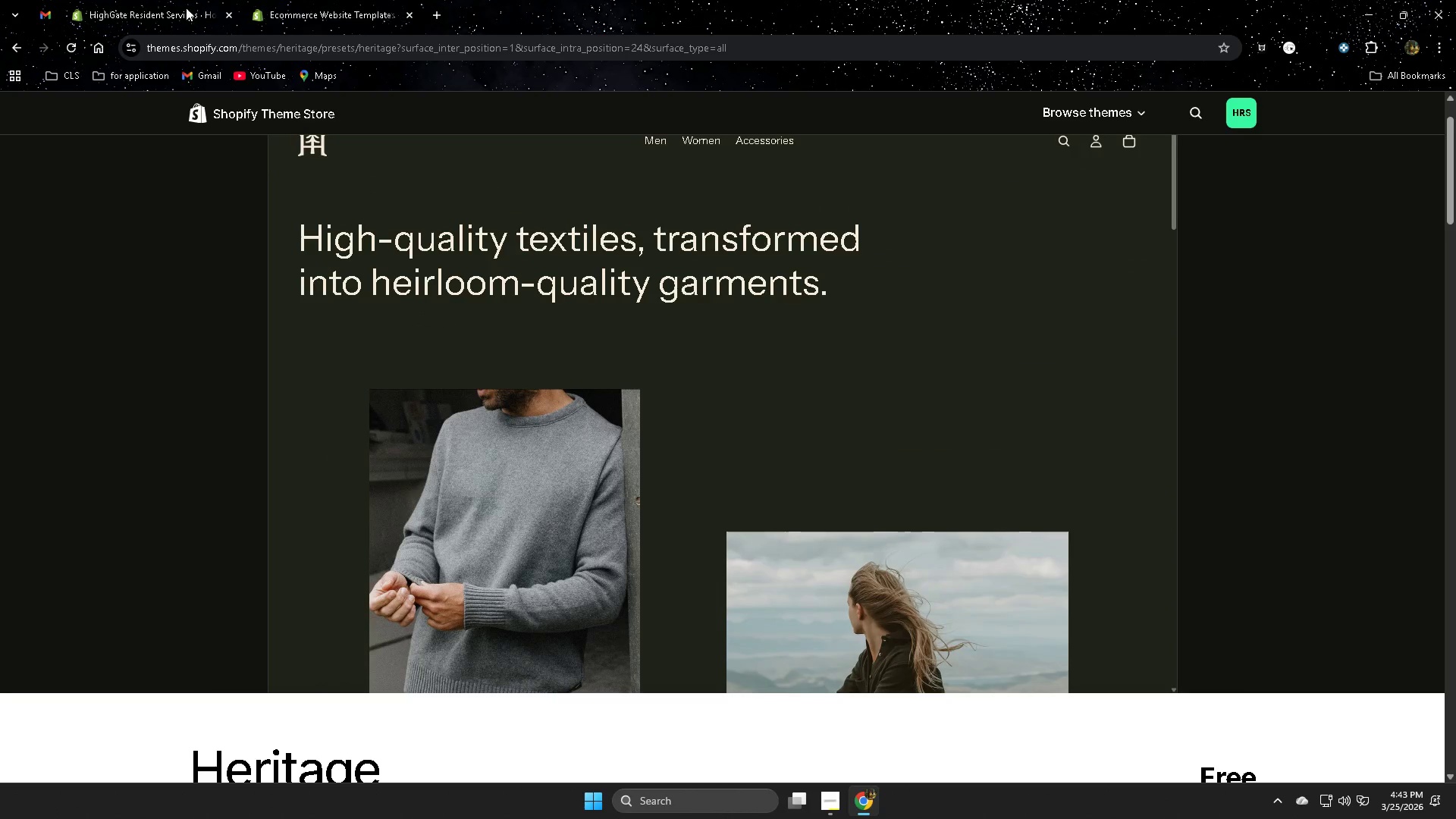 
left_click([159, 8])
 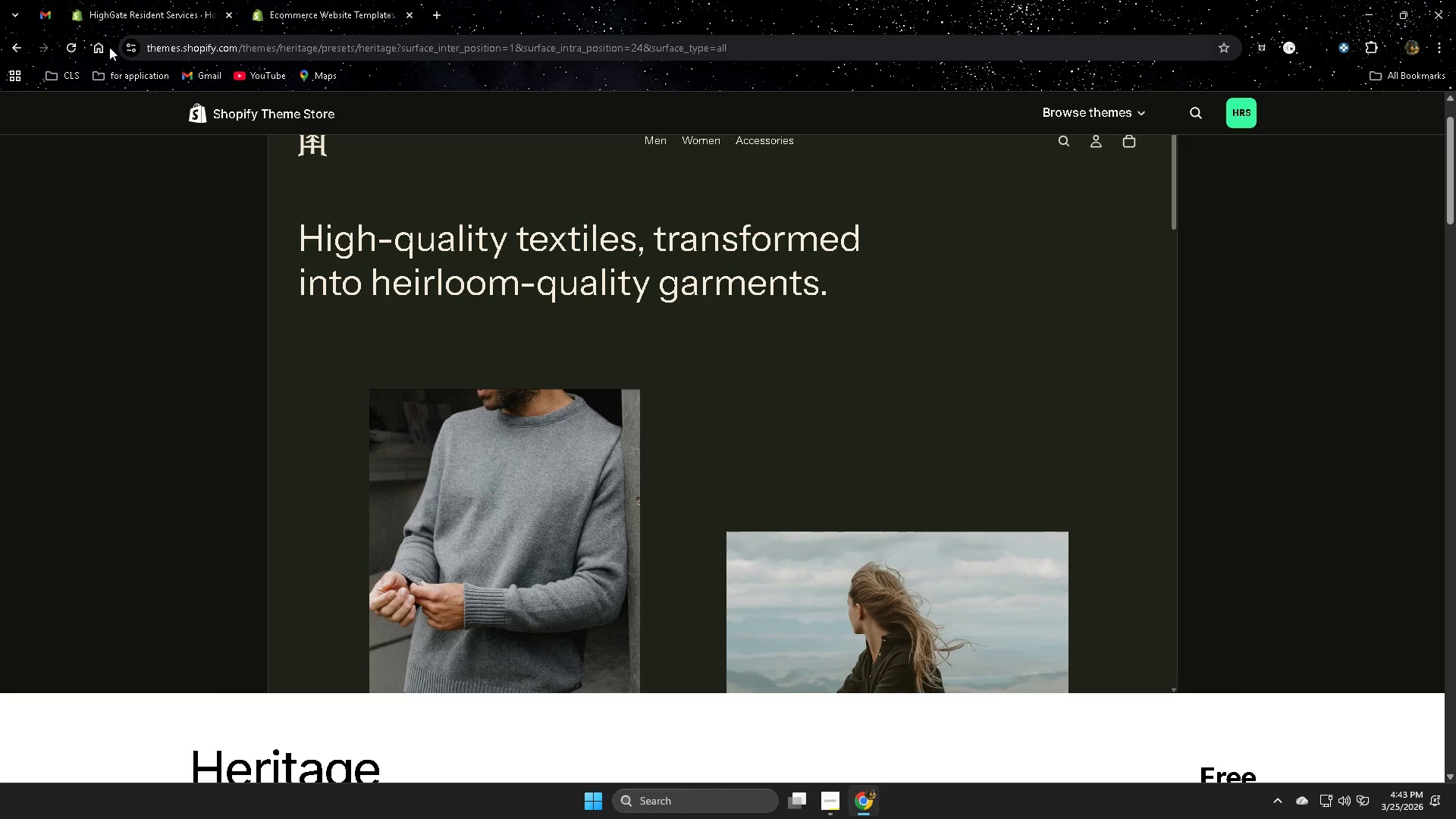 
left_click([10, 46])
 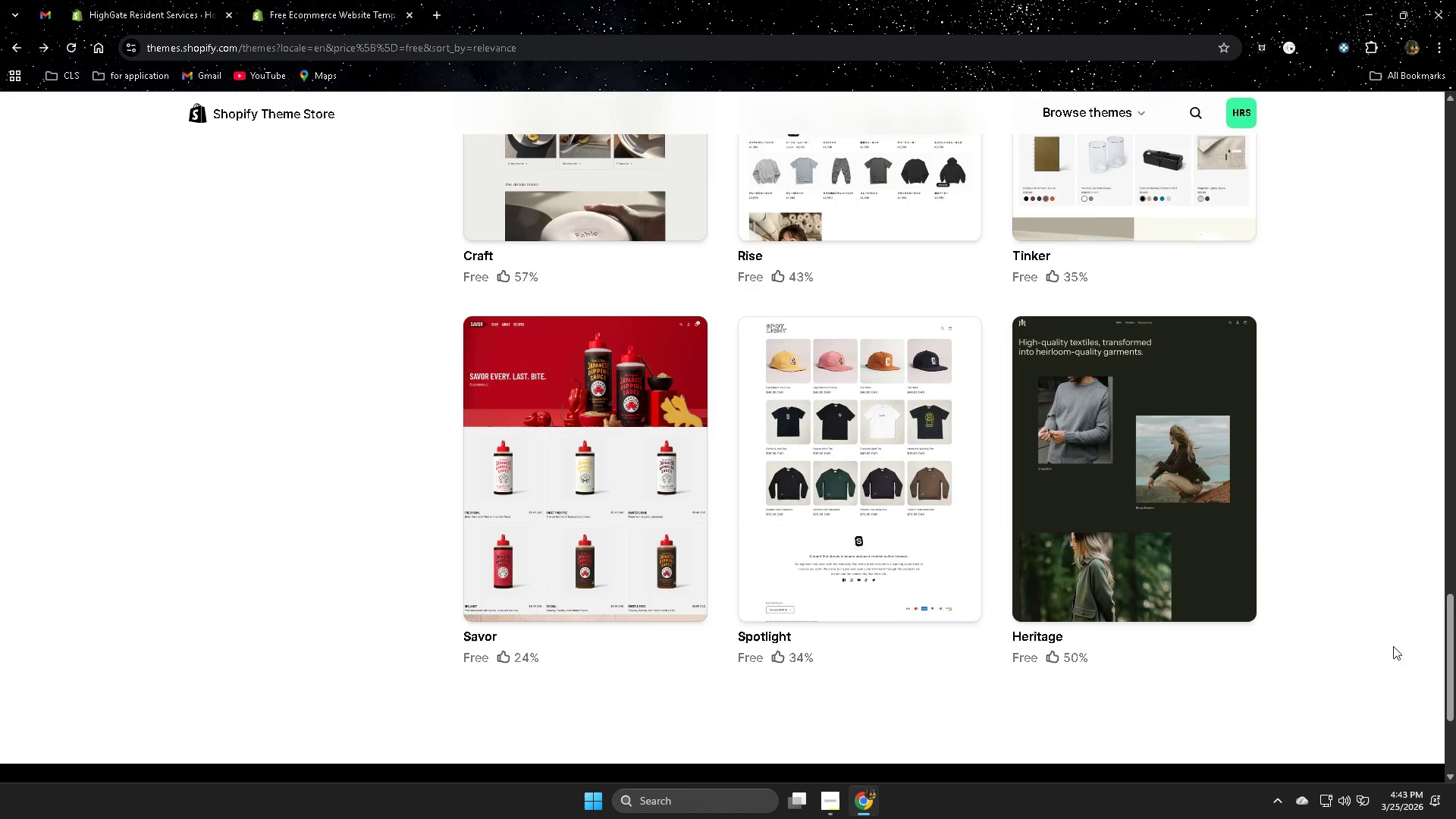 
scroll: coordinate [800, 408], scroll_direction: up, amount: 3.0
 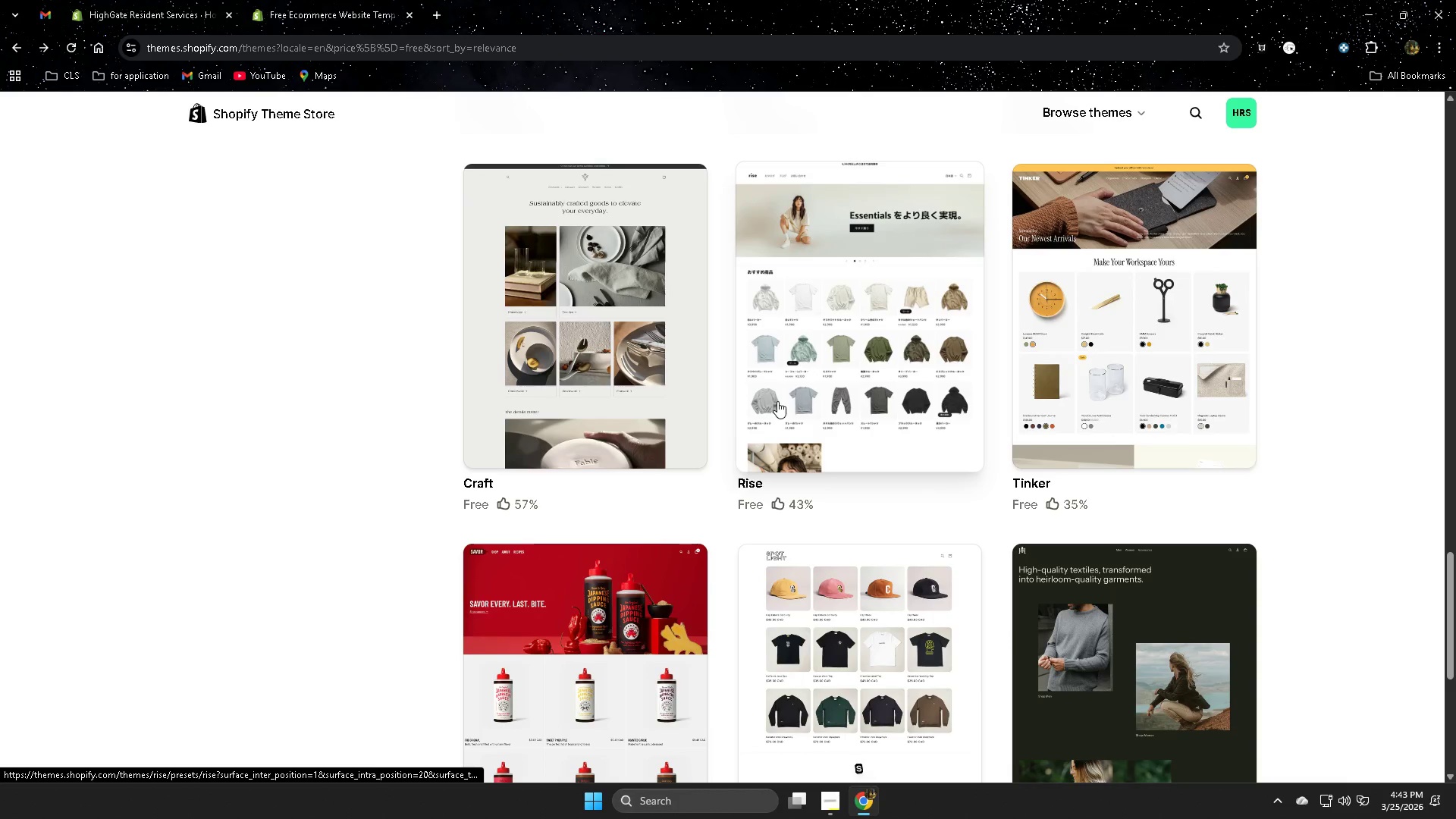 
left_click([650, 353])
 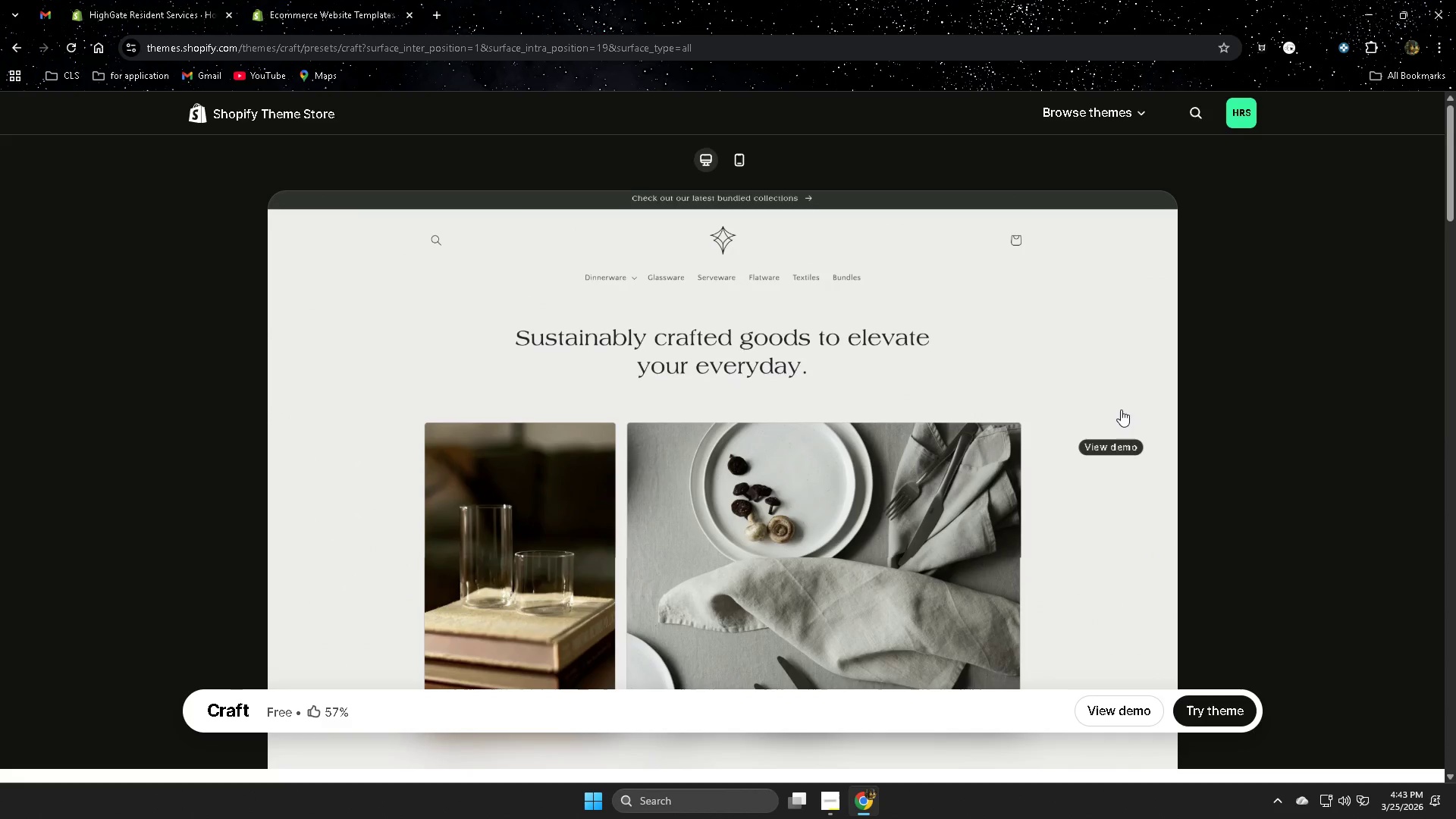 
scroll: coordinate [1111, 404], scroll_direction: down, amount: 2.0
 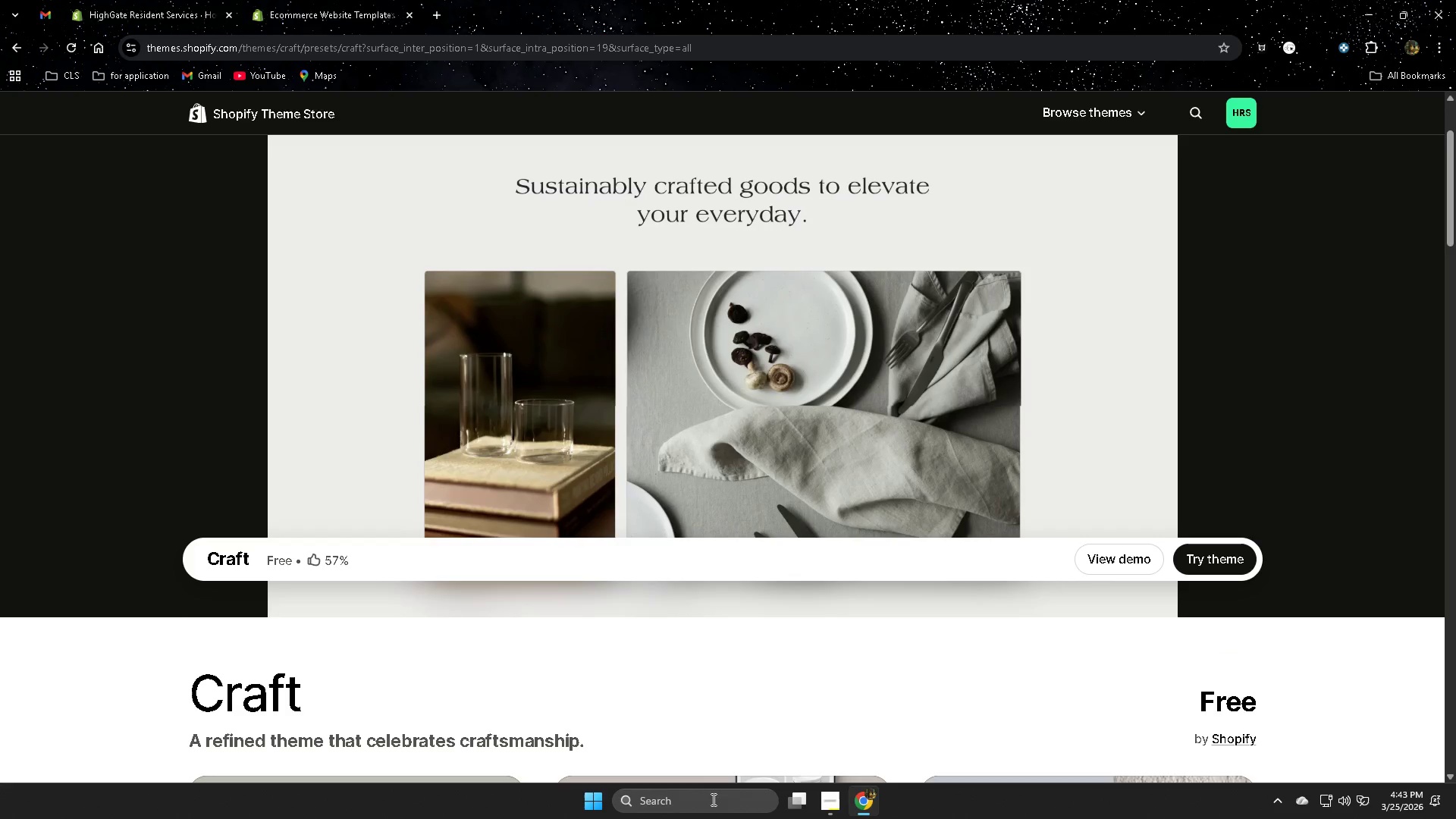 
left_click([835, 808])